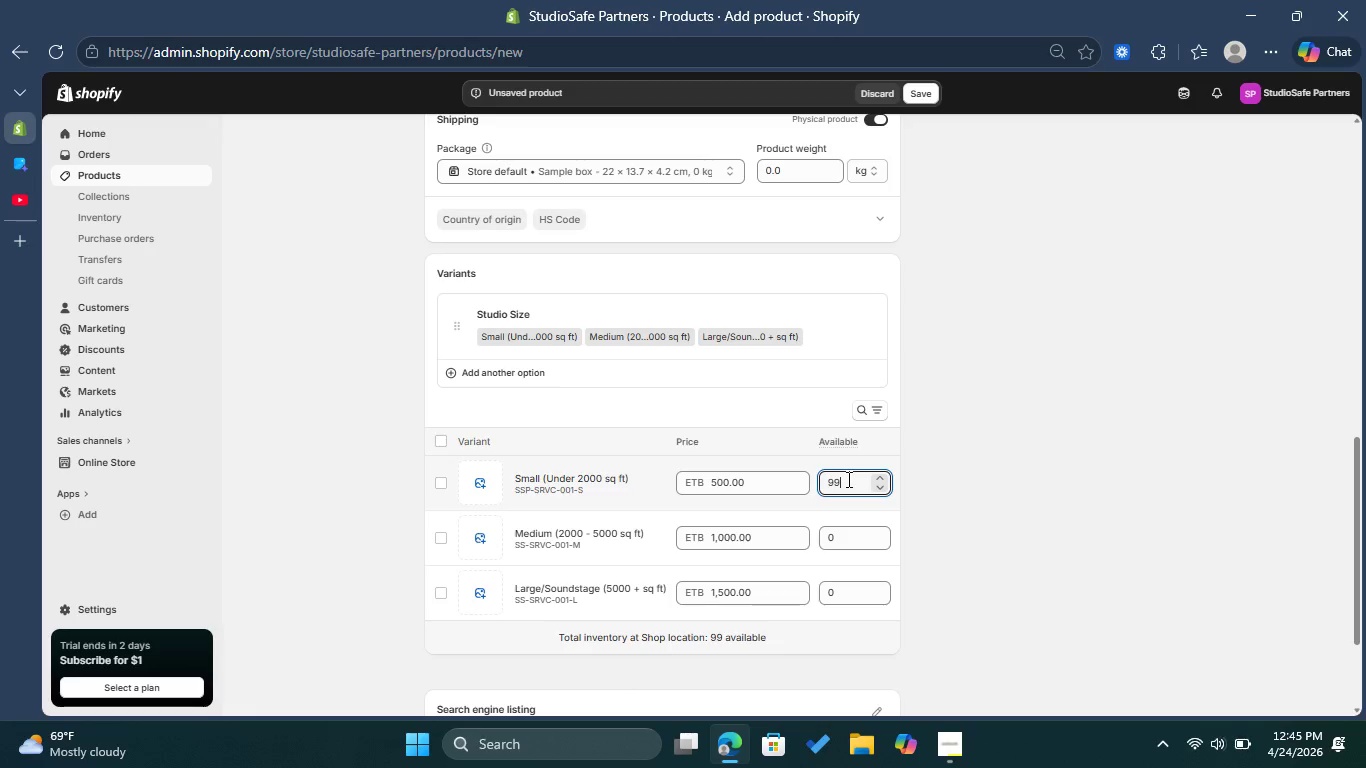 
type(9999)
 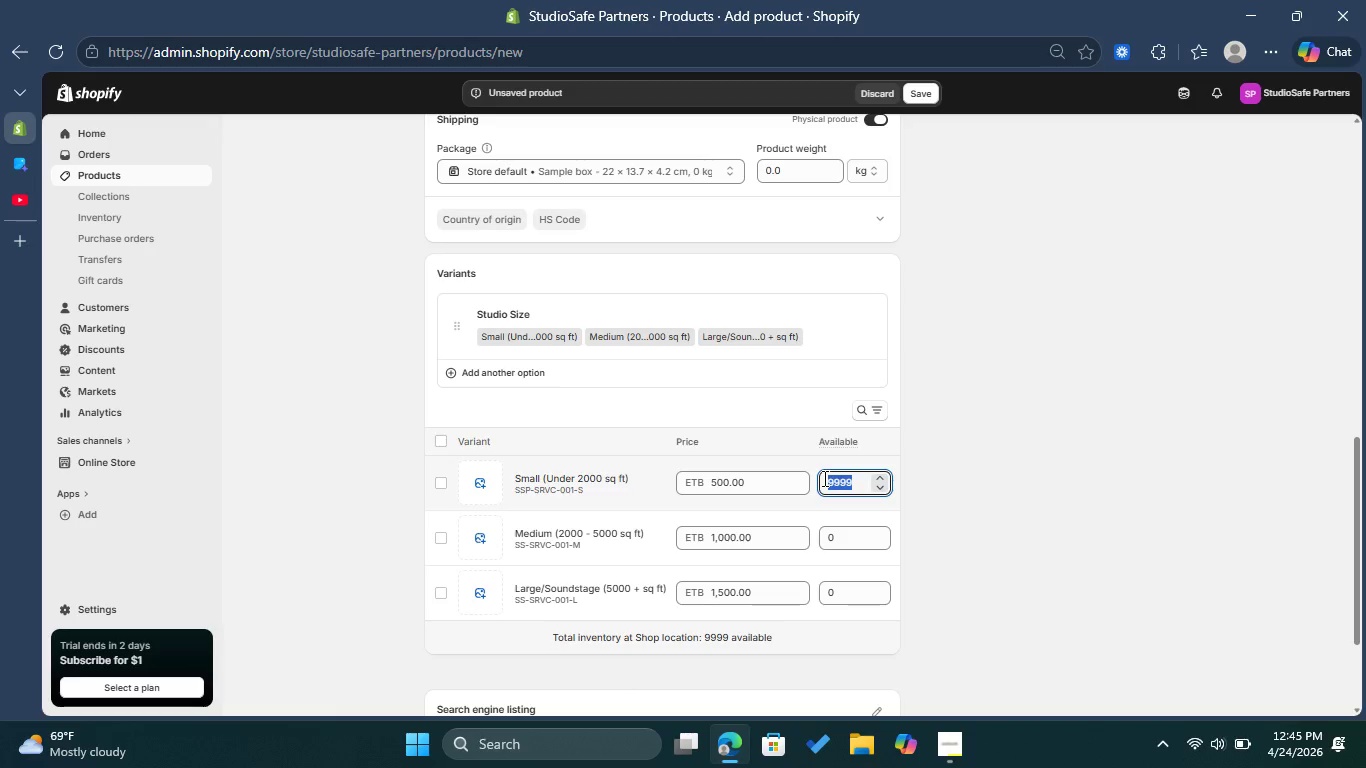 
left_click_drag(start_coordinate=[854, 478], to_coordinate=[823, 478])
 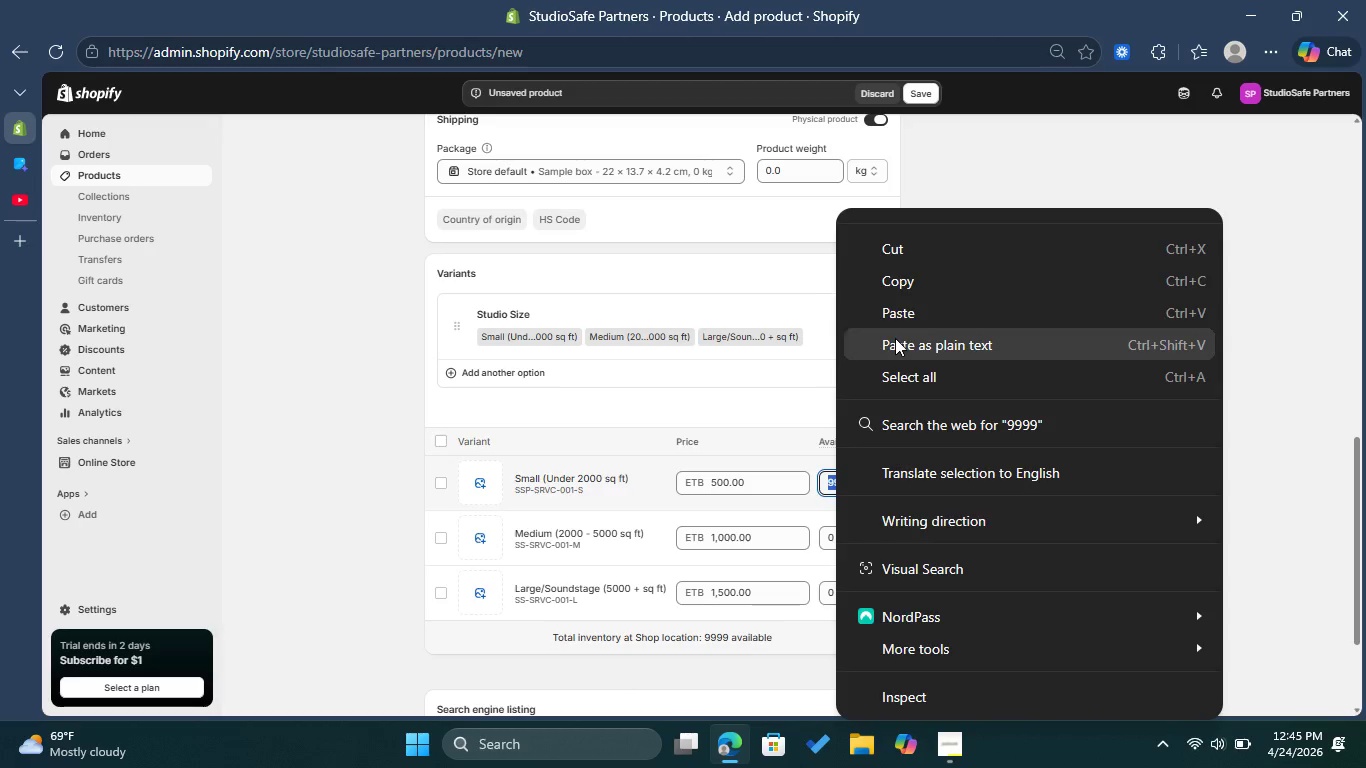 
right_click([836, 477])
 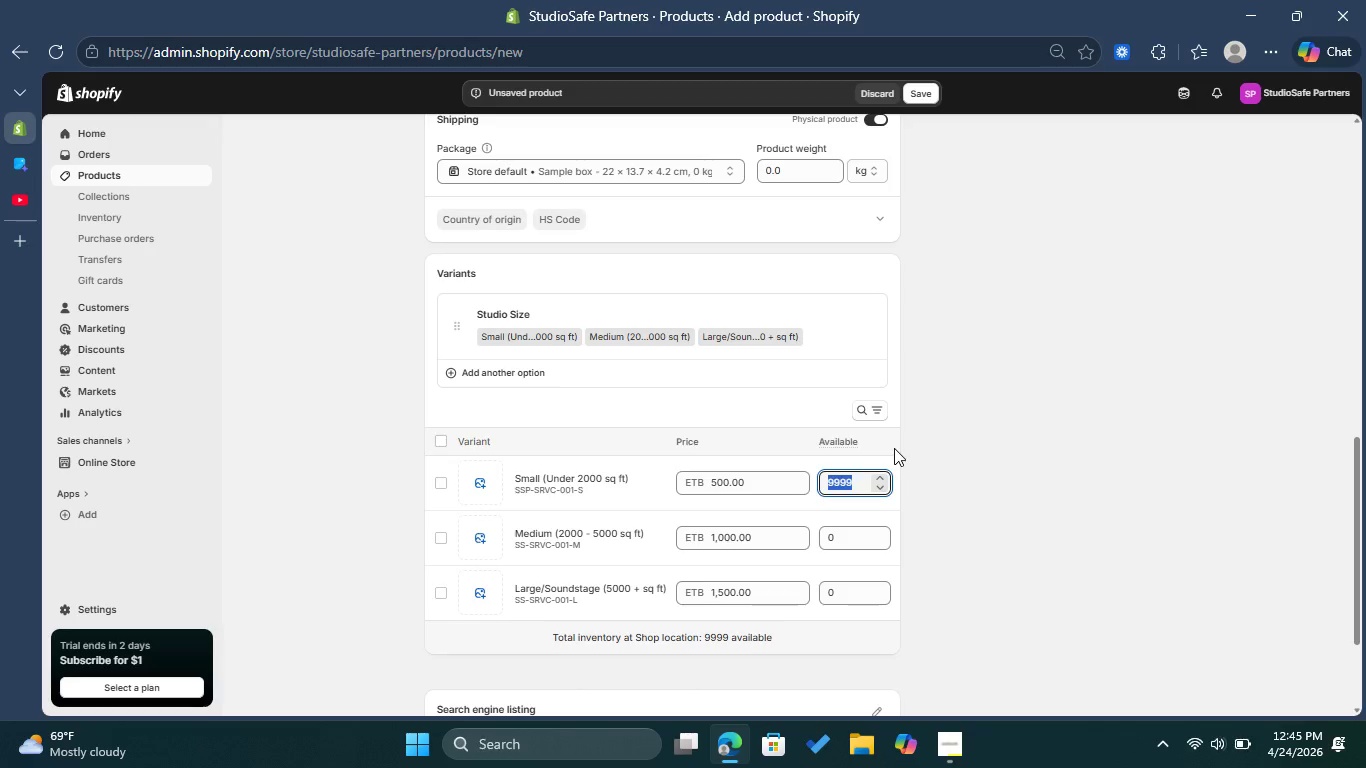 
left_click([902, 284])
 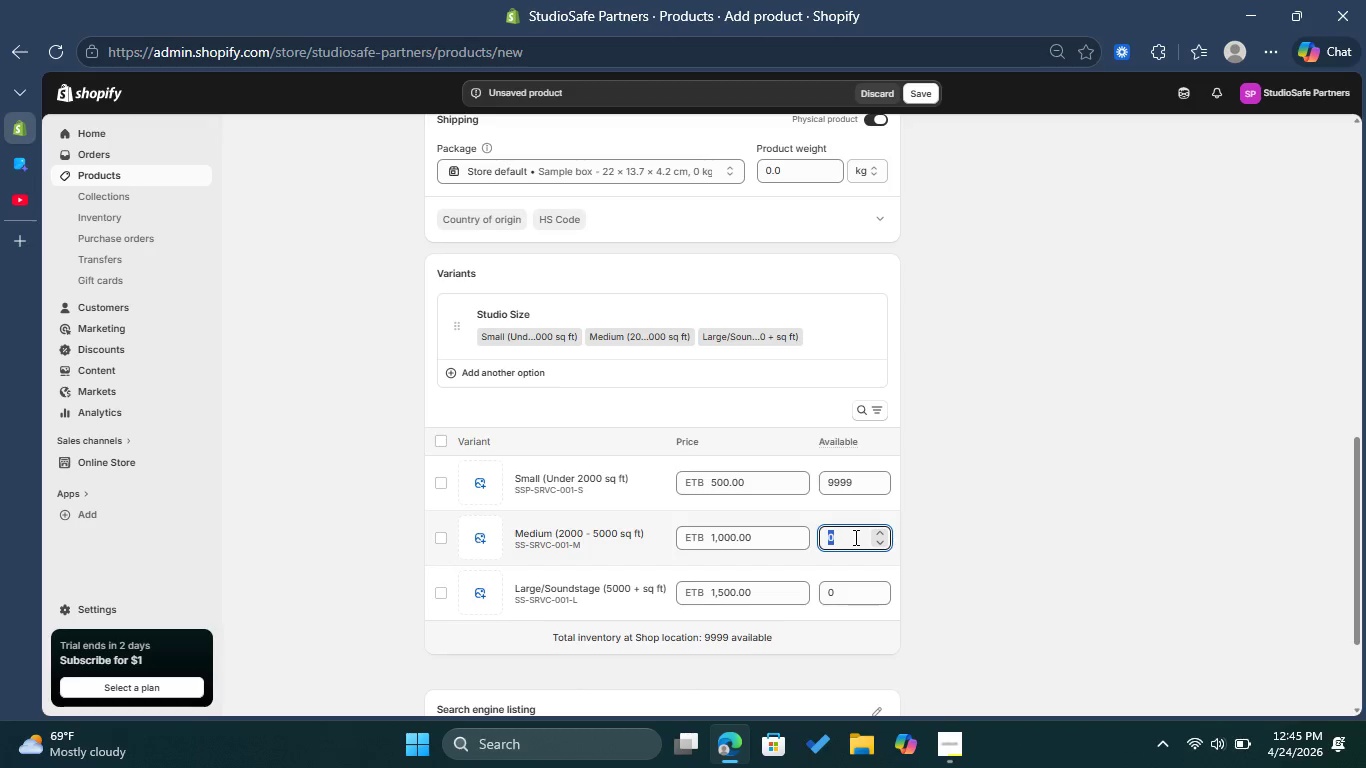 
left_click([854, 537])
 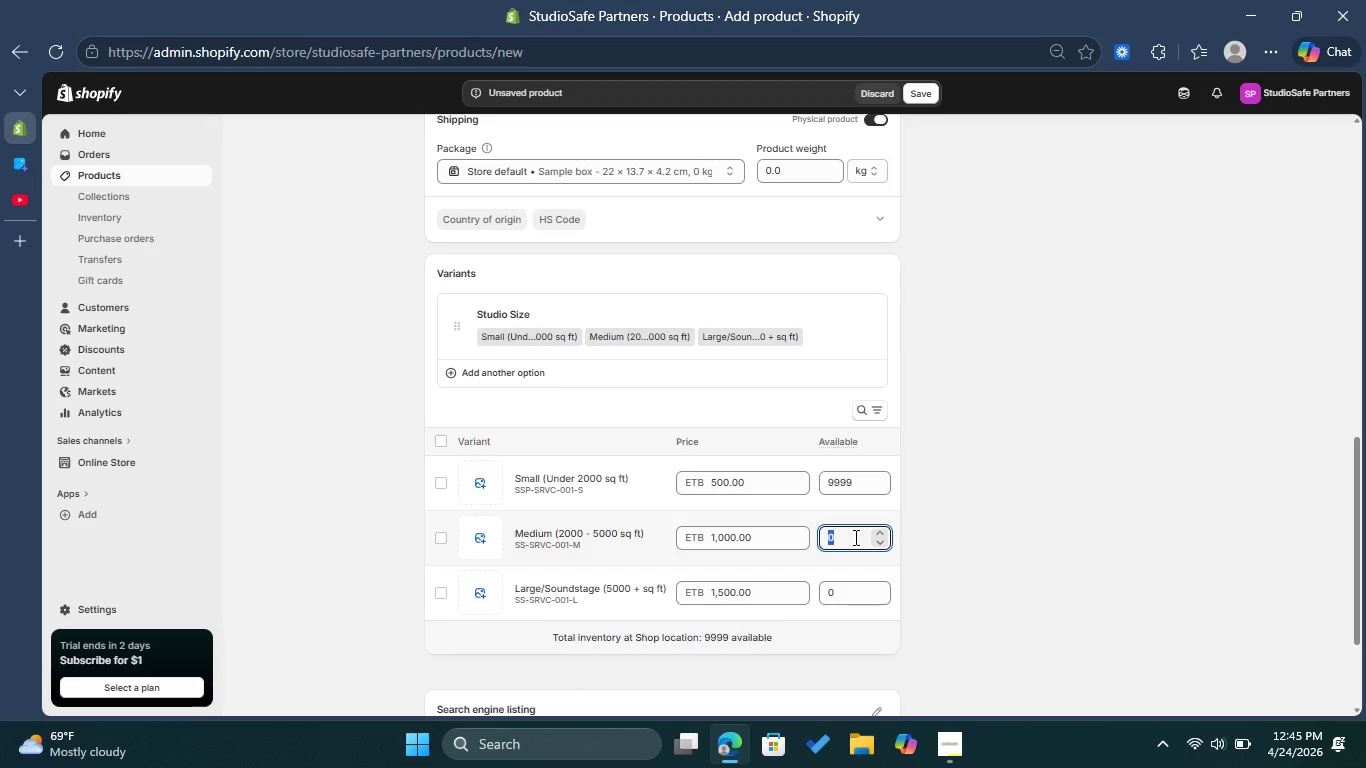 
key(Control+V)
 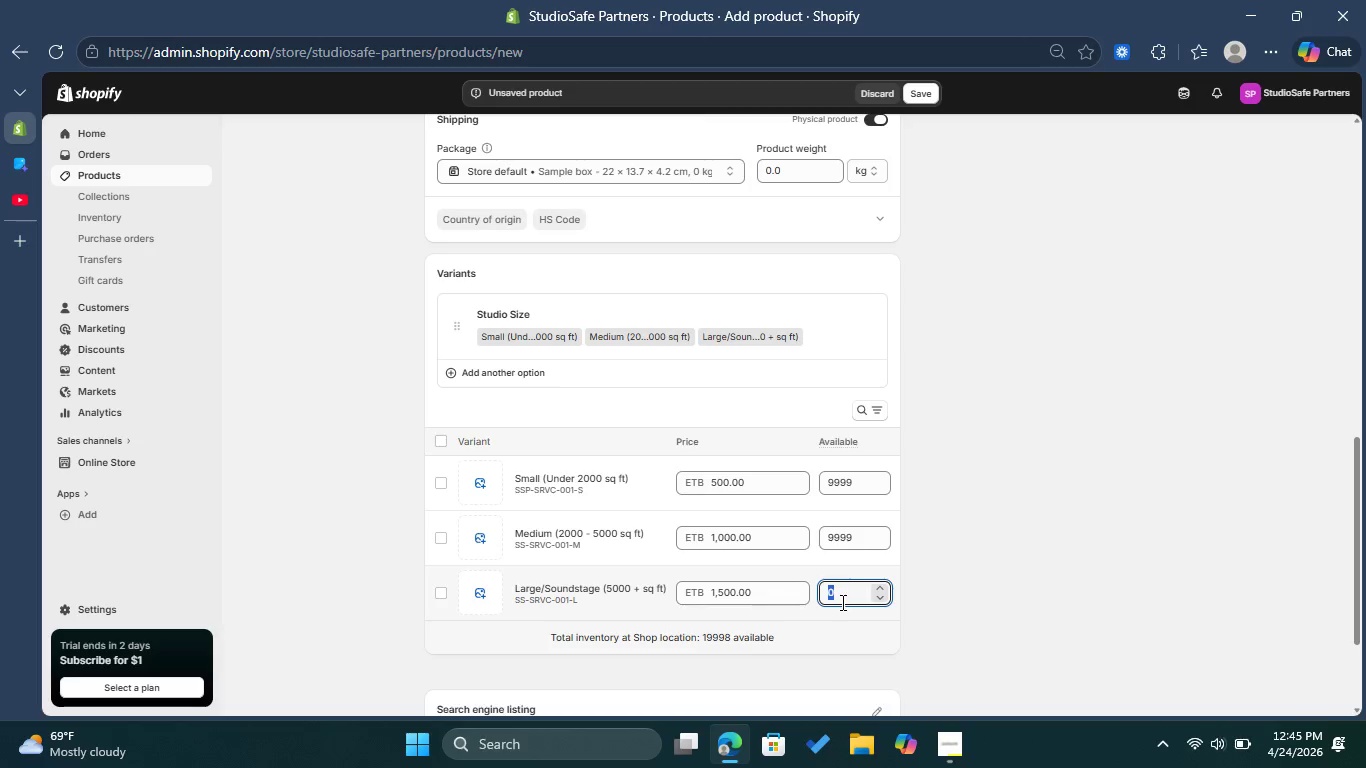 
left_click([844, 581])
 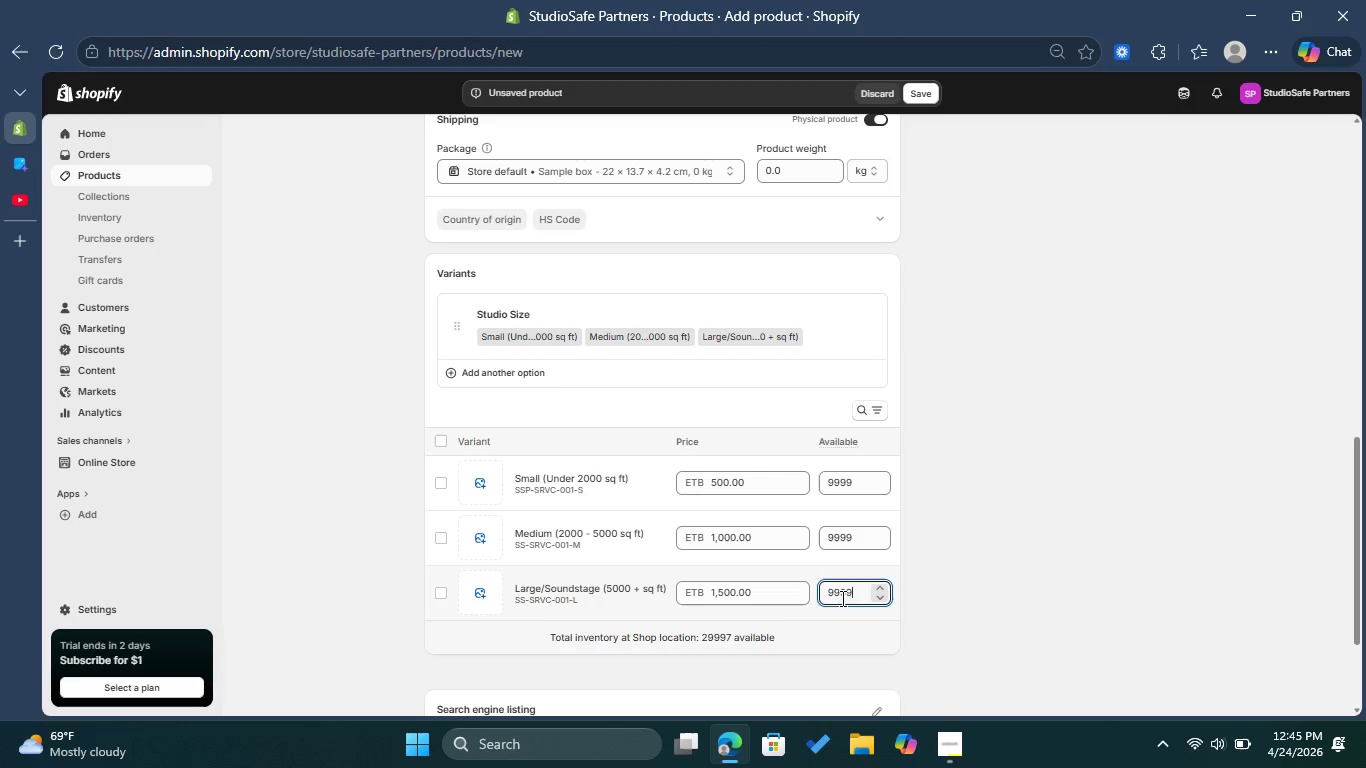 
key(Control+V)
 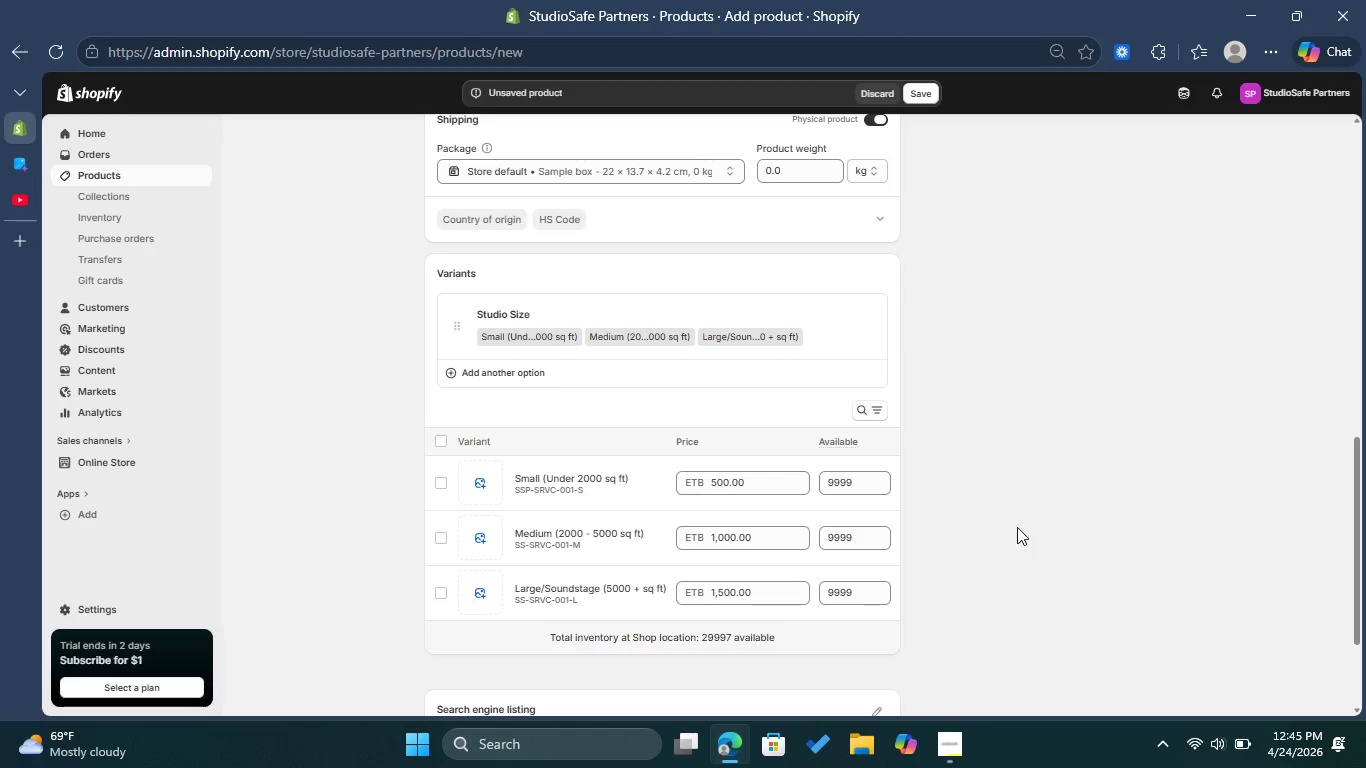 
left_click([1017, 527])
 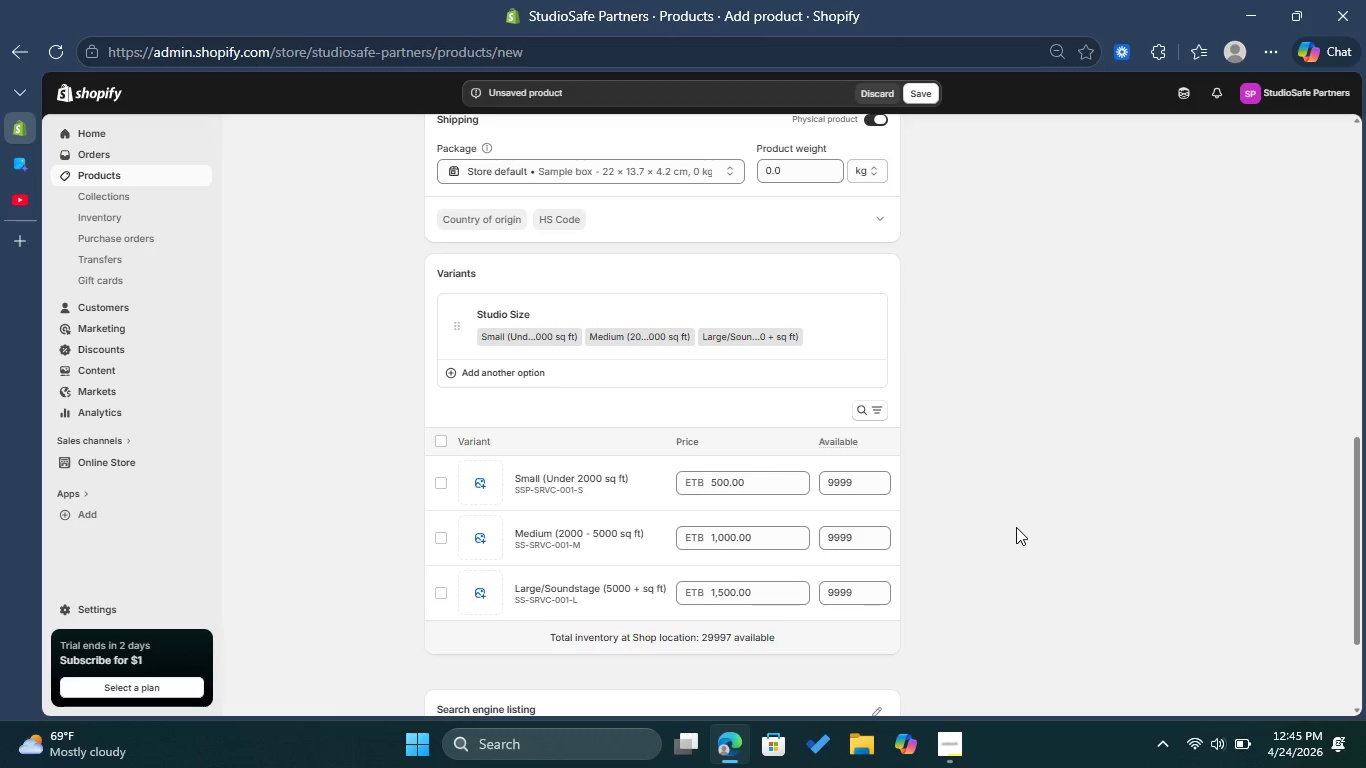 
wait(13.22)
 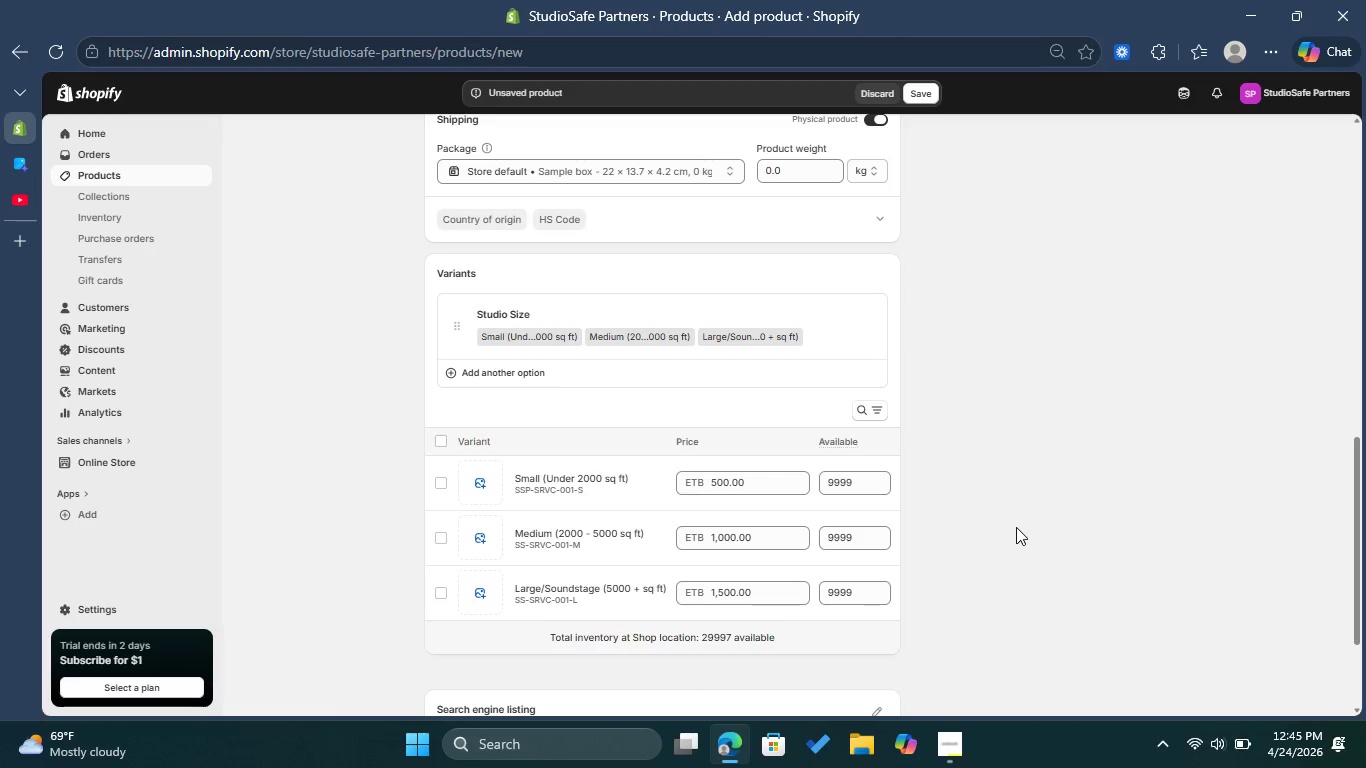 
scroll: coordinate [1016, 527], scroll_direction: up, amount: 1.0
 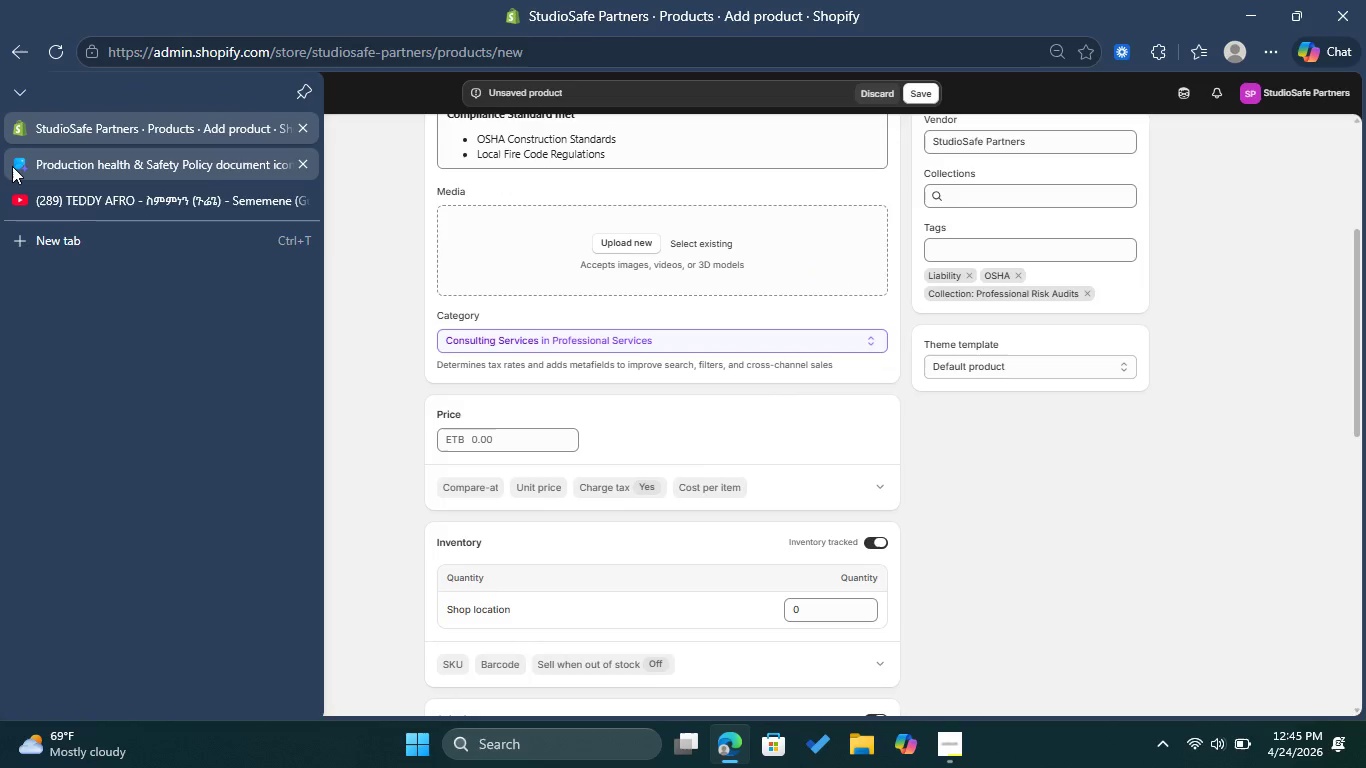 
left_click([12, 166])
 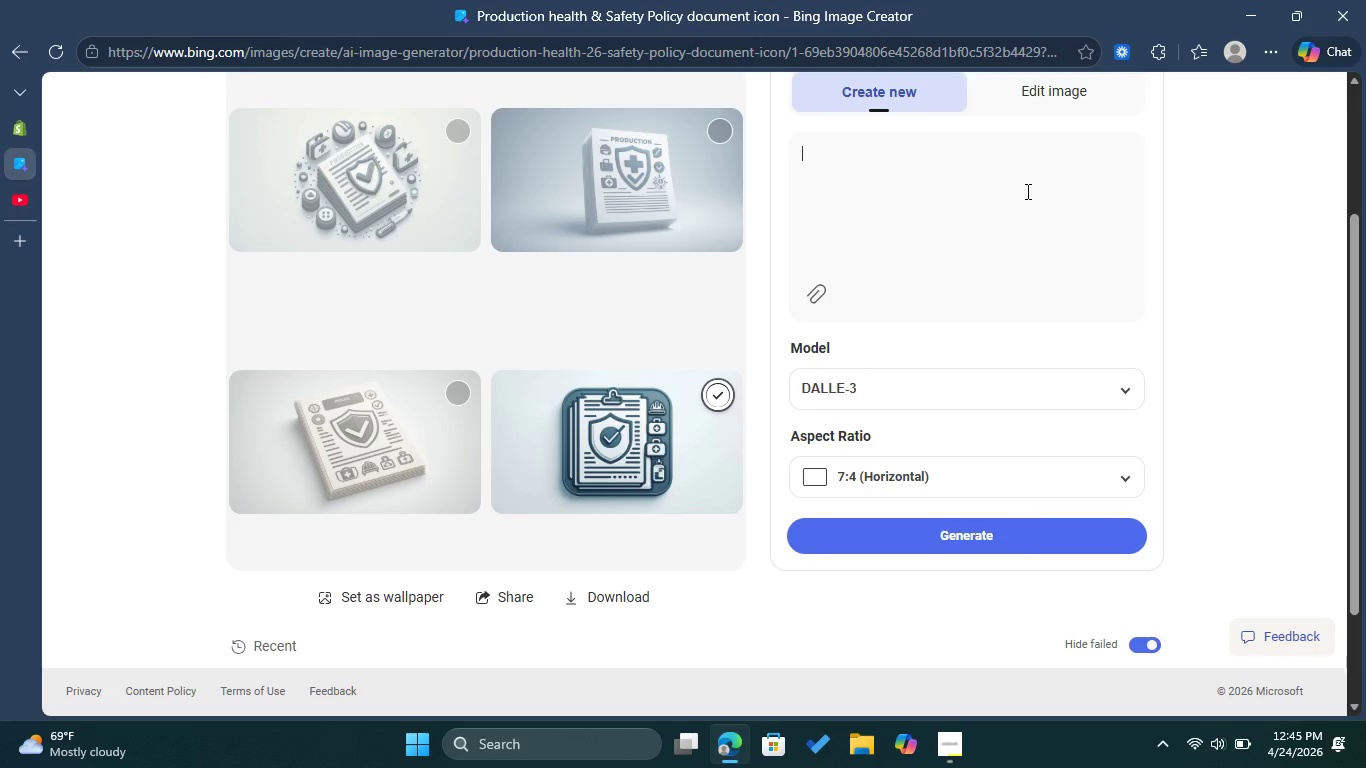 
key(Backspace)
type(PROFESSIONAL o)
key(Backspace)
type(o)
key(Backspace)
key(Backspace)
key(Backspace)
key(Backspace)
type(rofessional On-Site Safety Auddit )
key(Backspace)
key(Backspace)
key(Backspace)
key(Backspace)
type(it inspection imagery )
 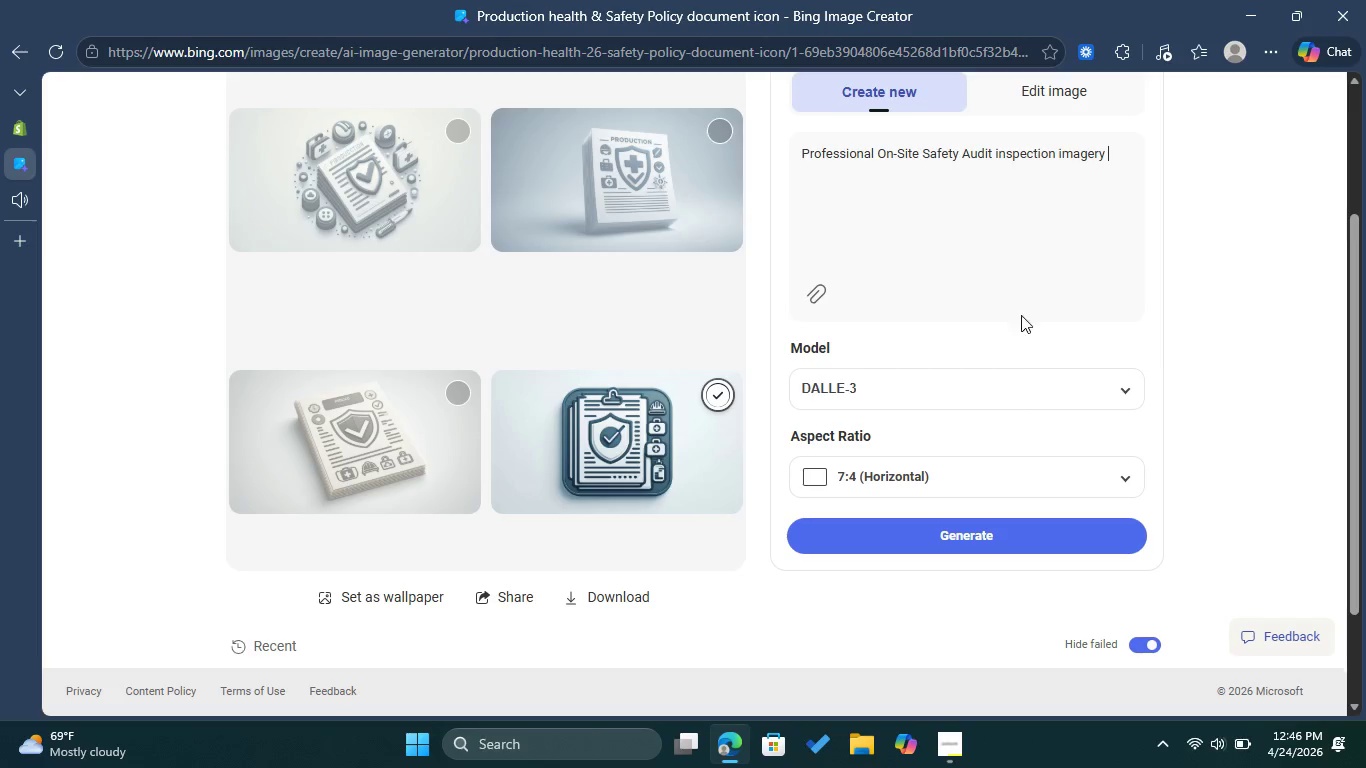 
left_click([933, 532])
 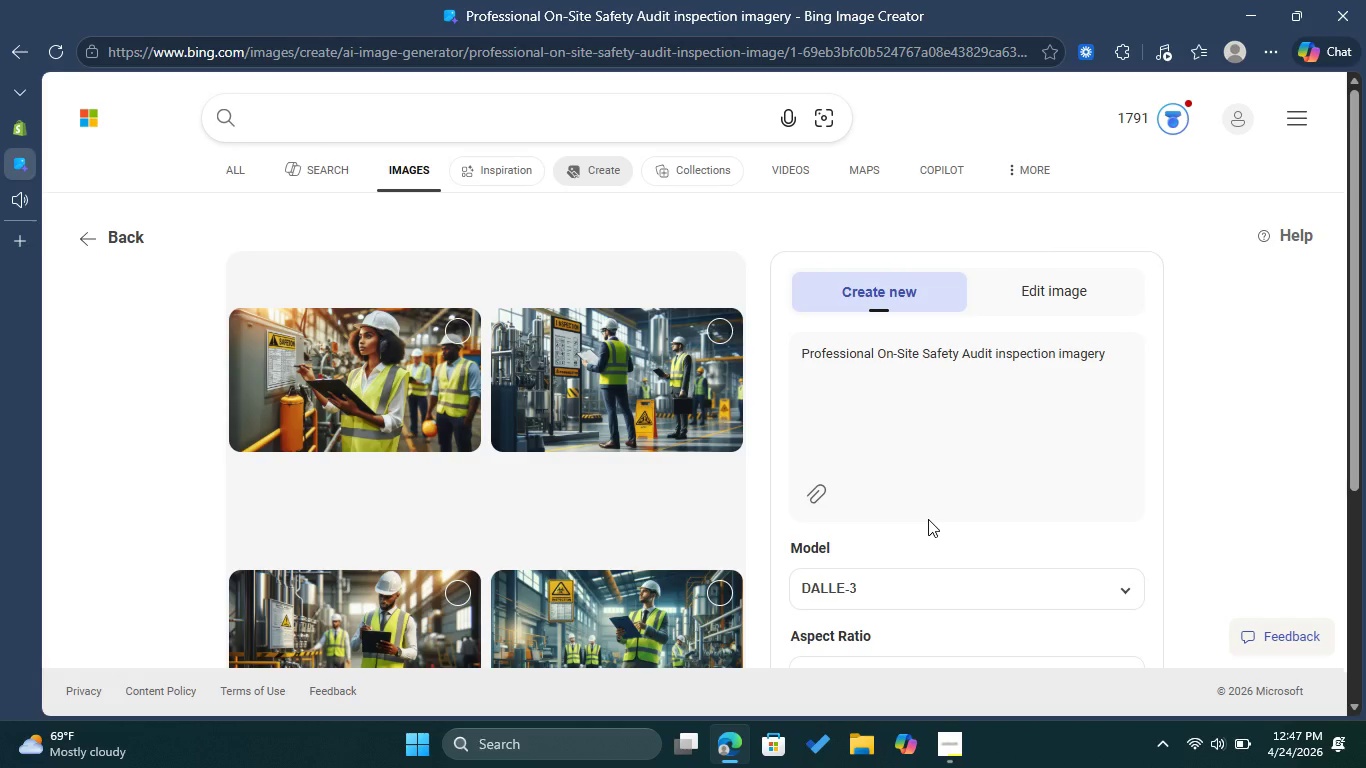 
wait(31.97)
 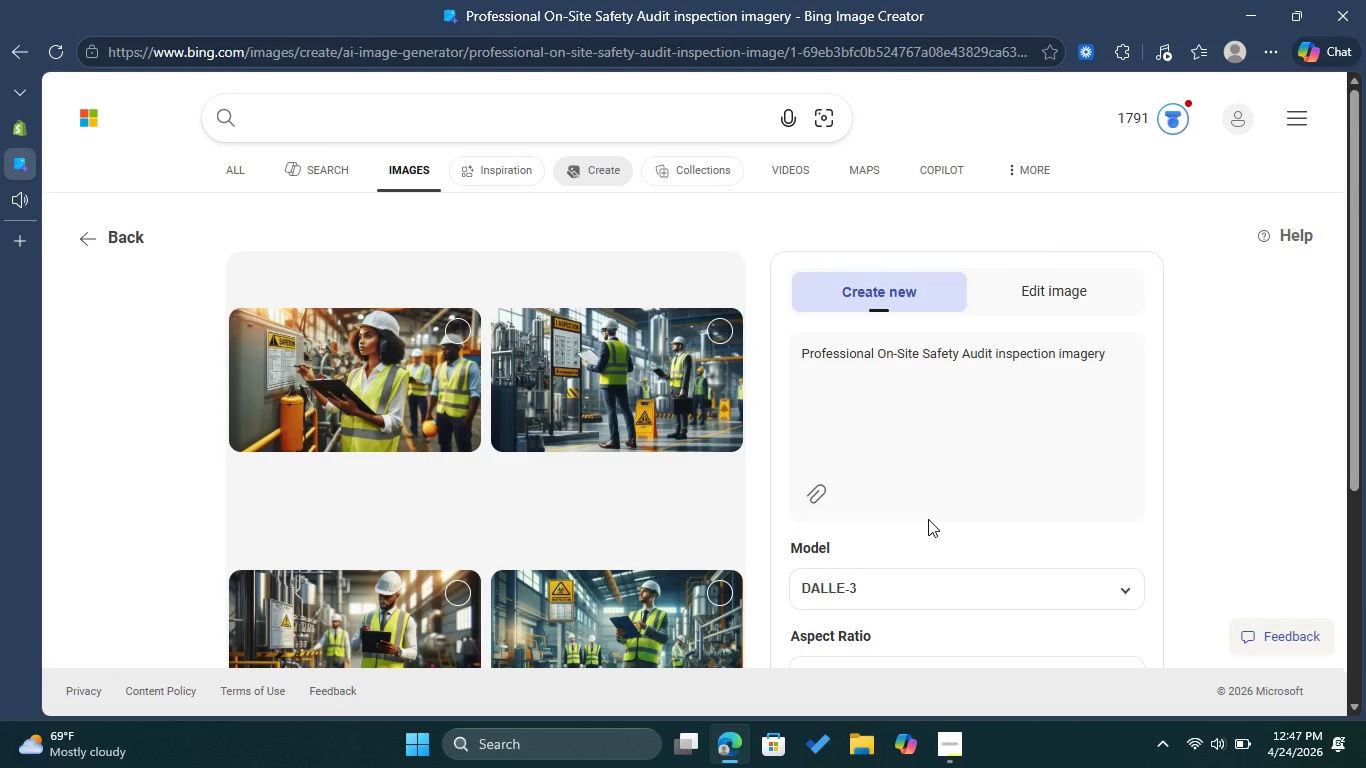 
scroll: coordinate [722, 429], scroll_direction: down, amount: 2.0
 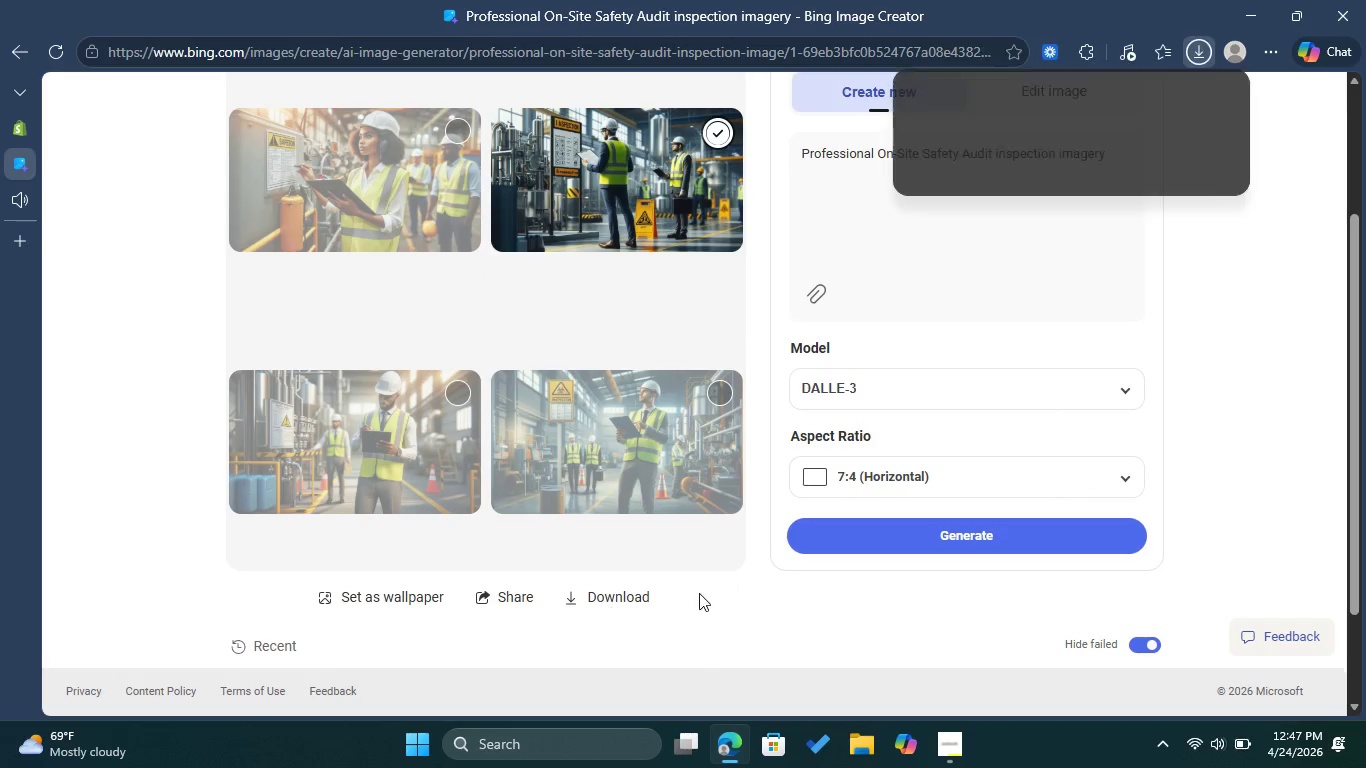 
left_click([594, 605])
 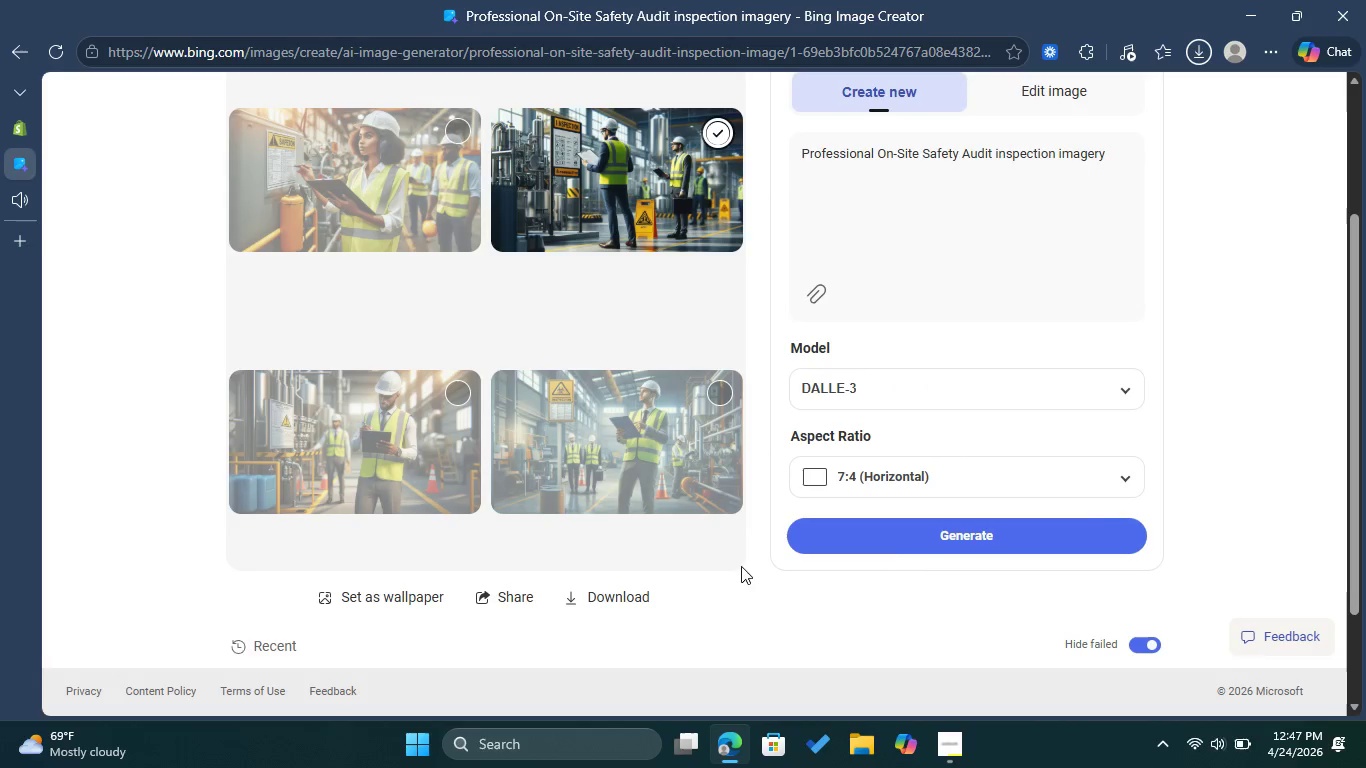 
left_click([739, 567])
 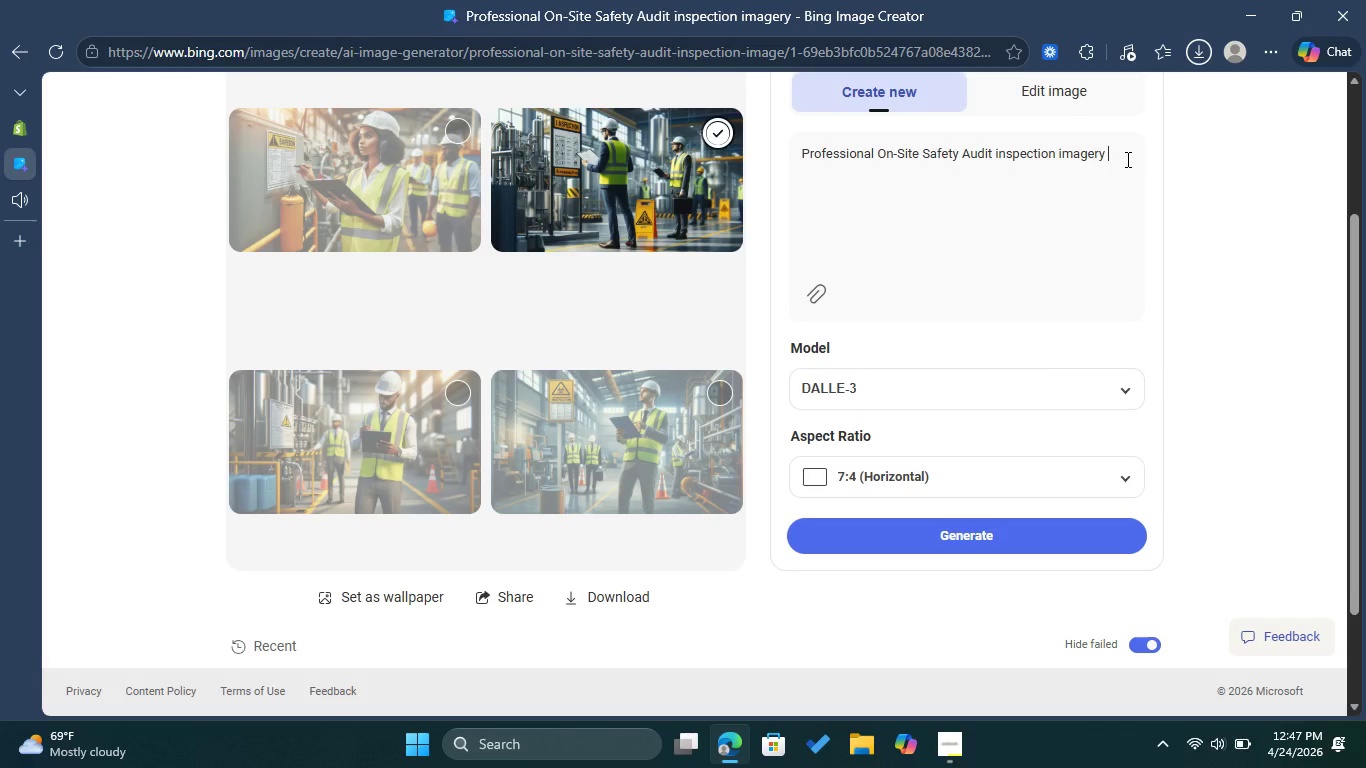 
left_click_drag(start_coordinate=[1126, 159], to_coordinate=[801, 149])
 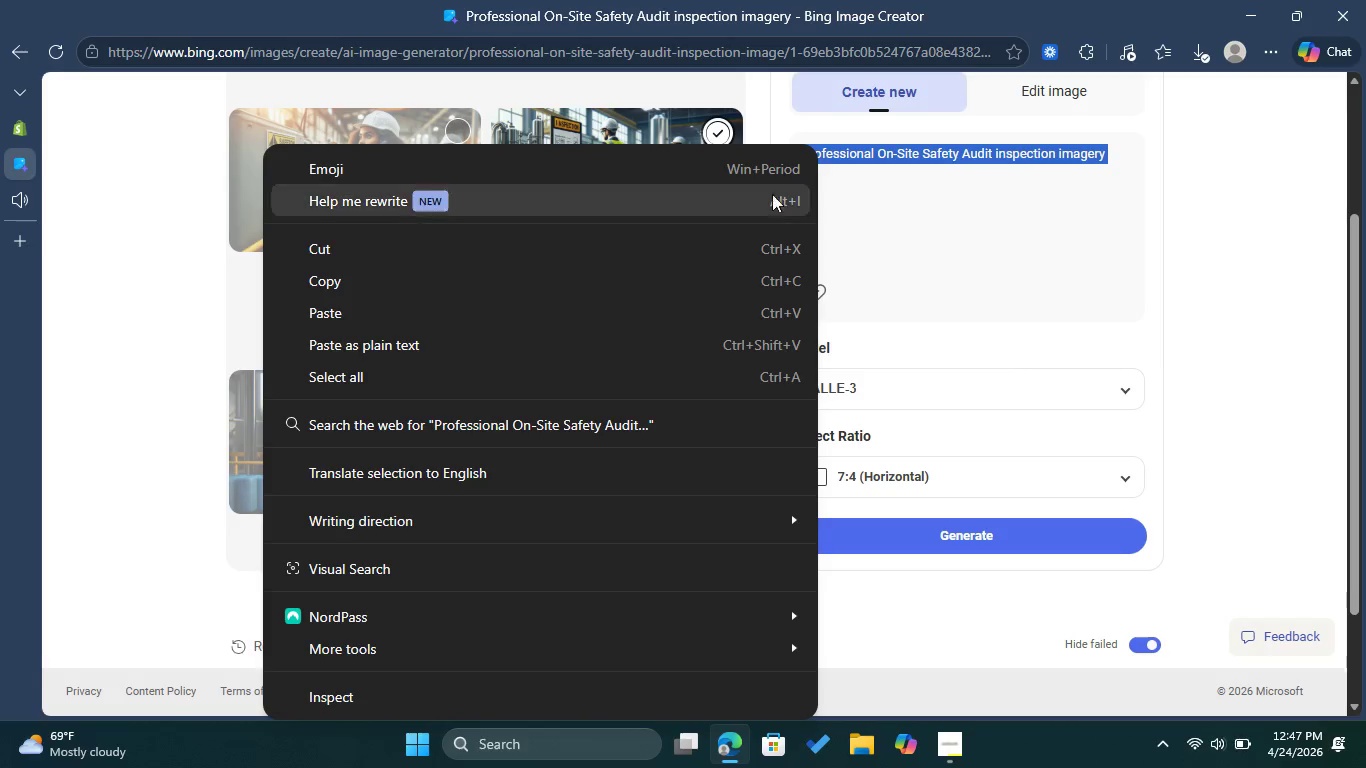 
right_click([818, 149])
 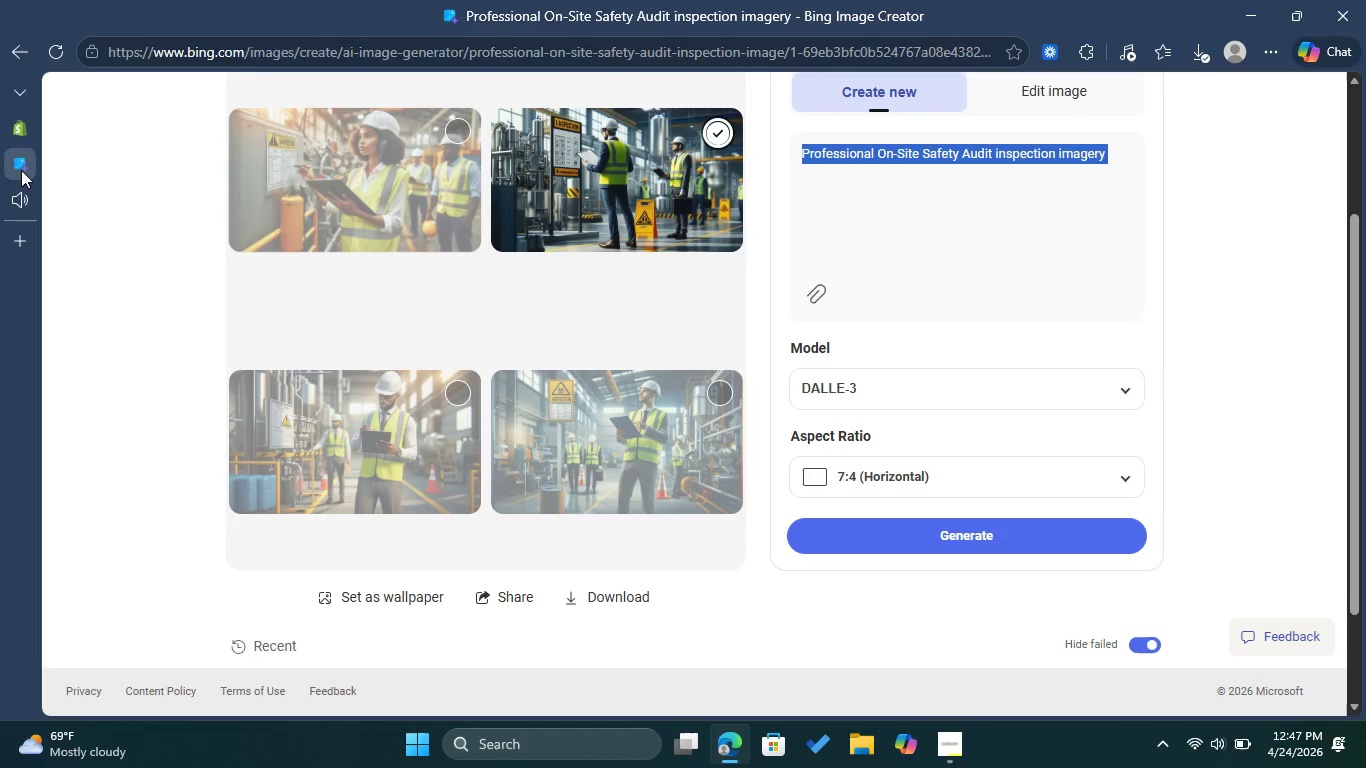 
left_click([550, 280])
 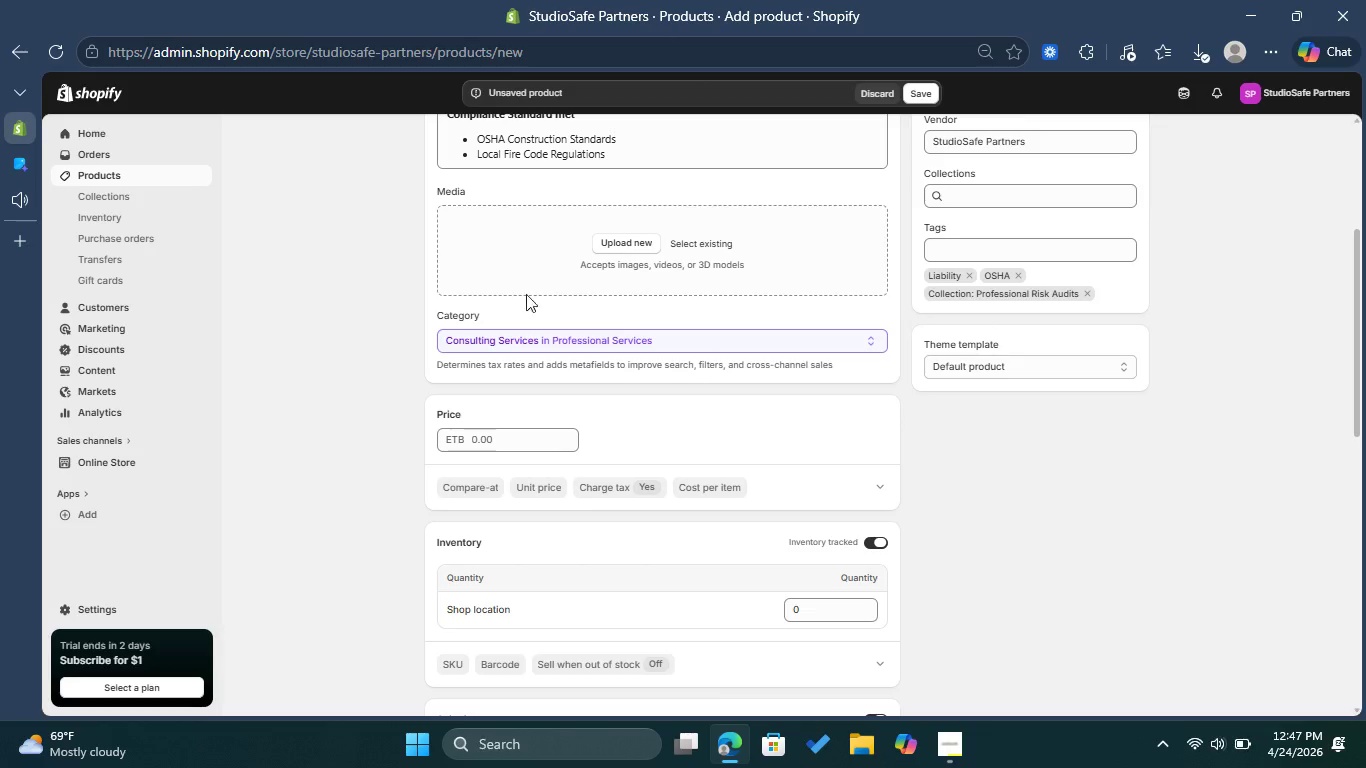 
left_click([25, 133])
 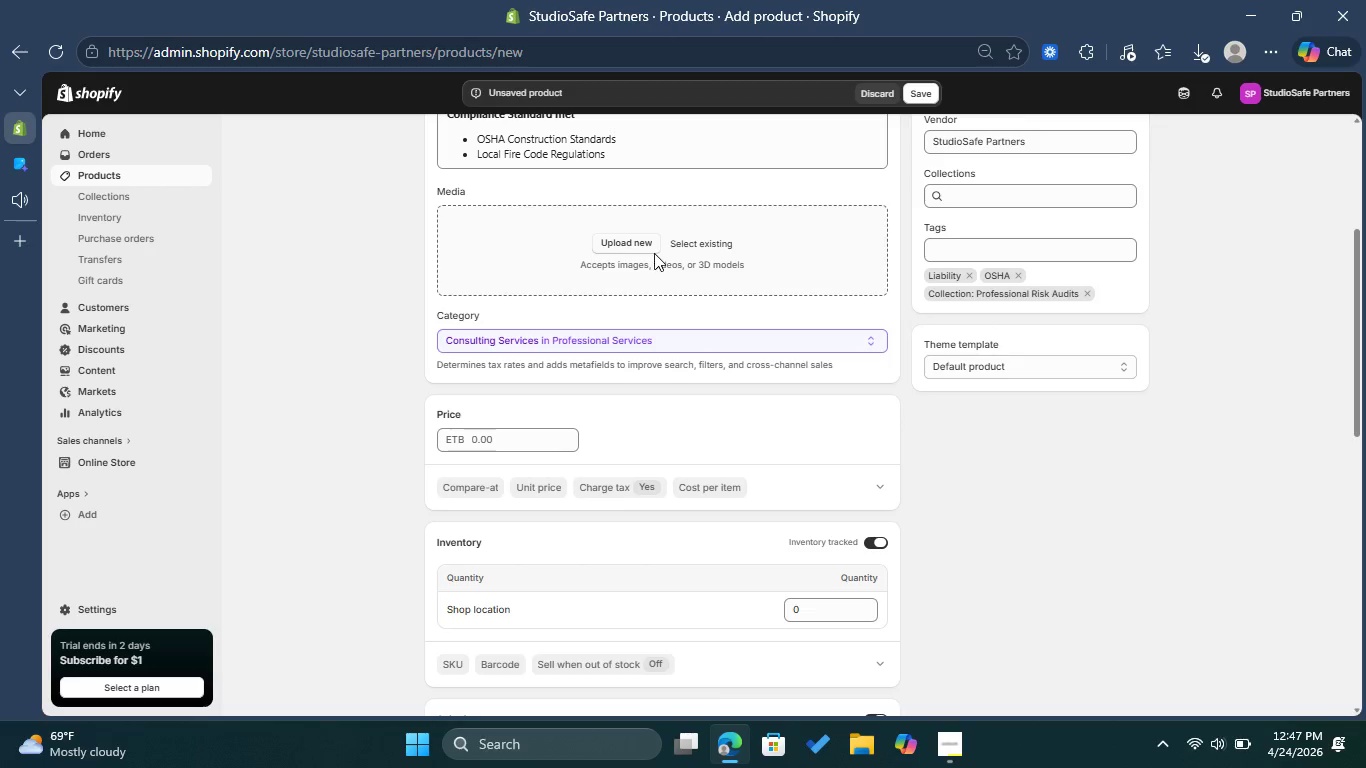 
left_click([657, 252])
 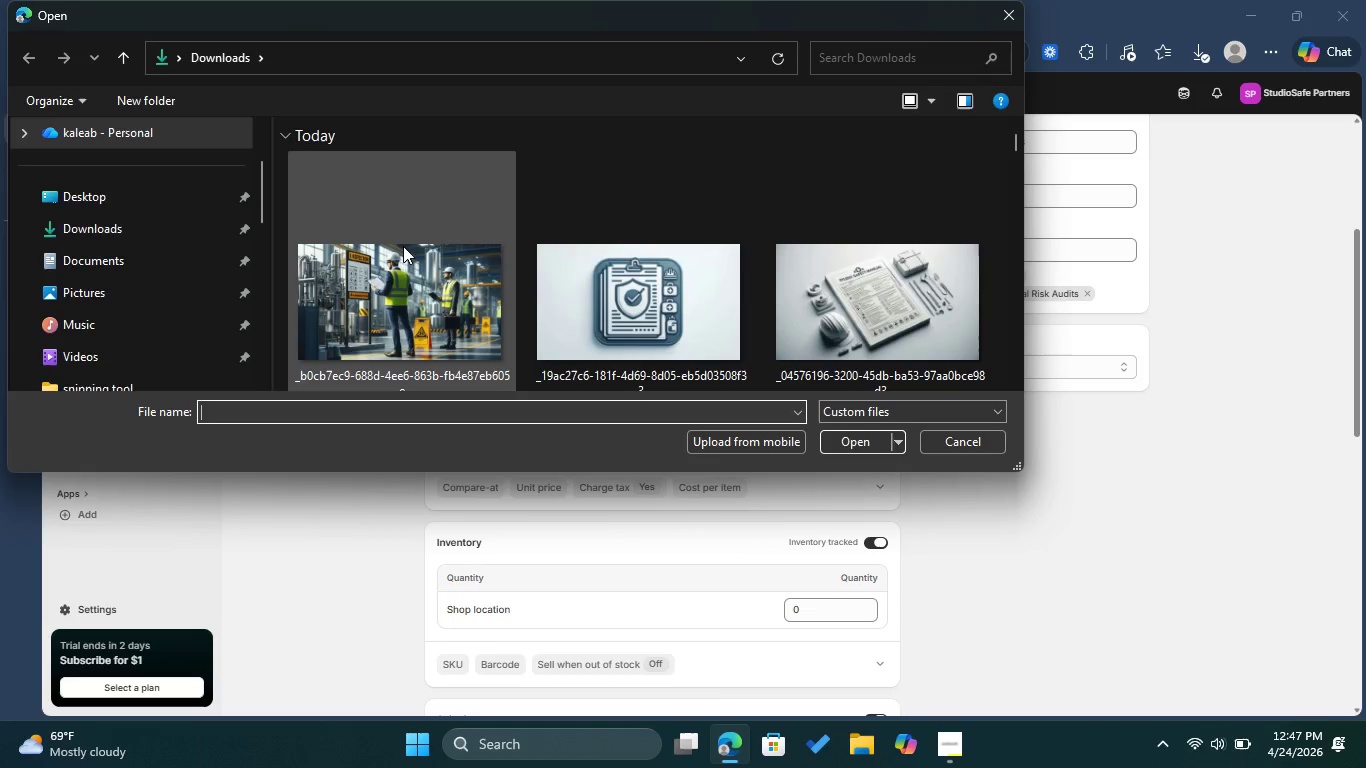 
left_click([403, 246])
 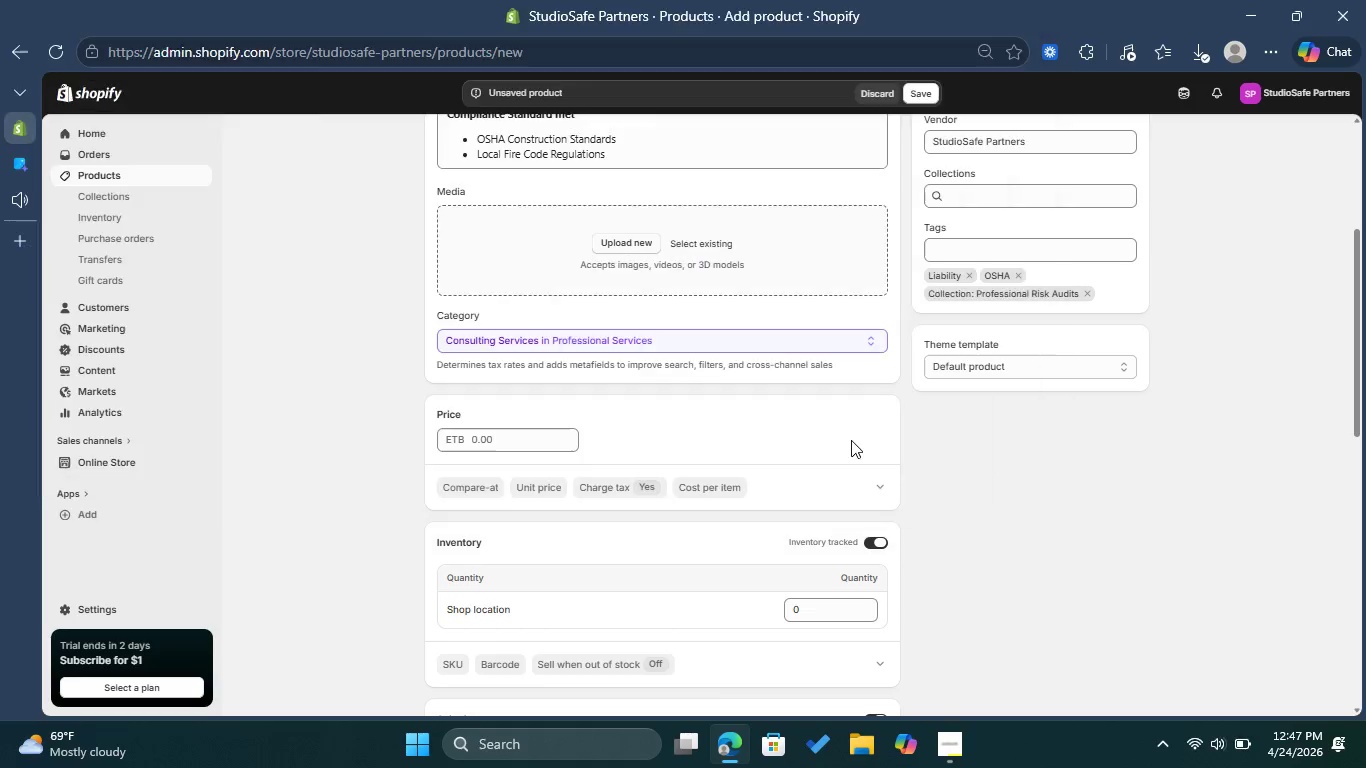 
left_click([853, 445])
 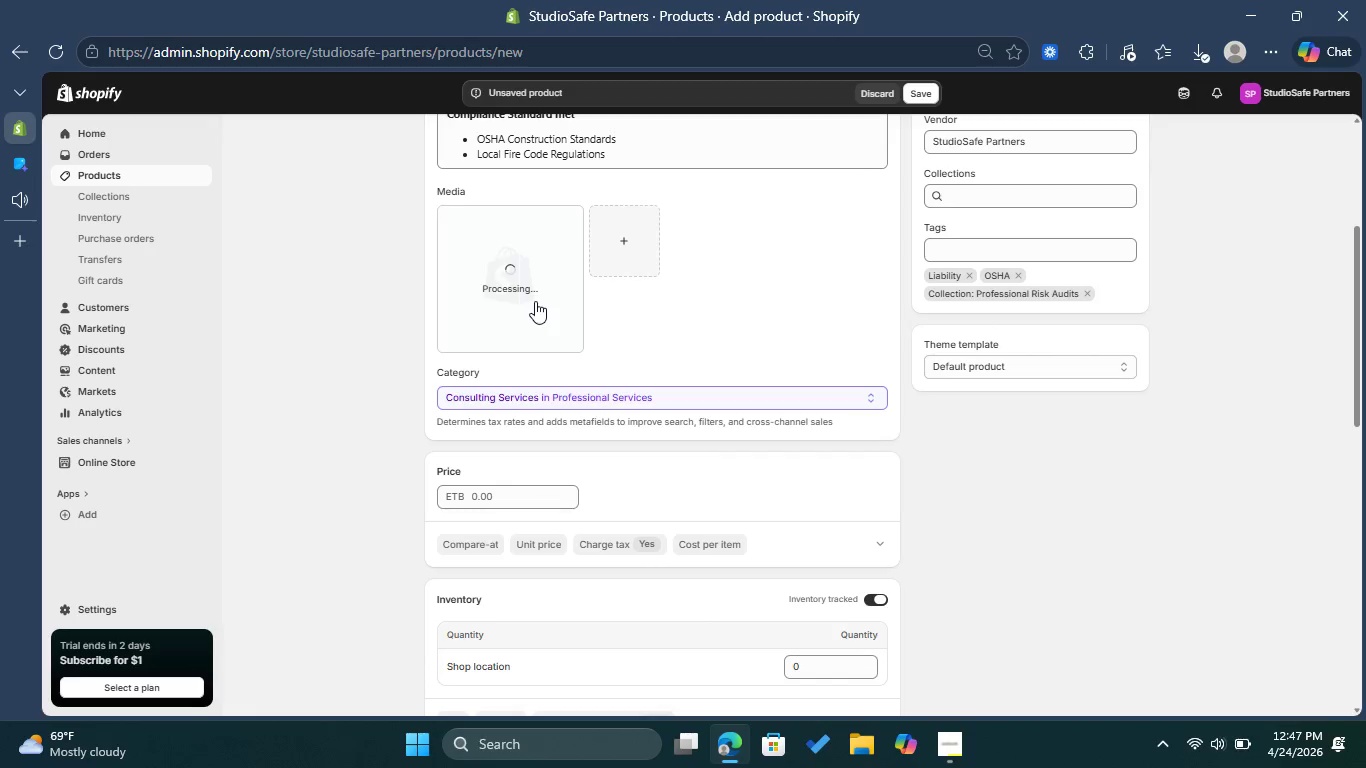 
wait(7.39)
 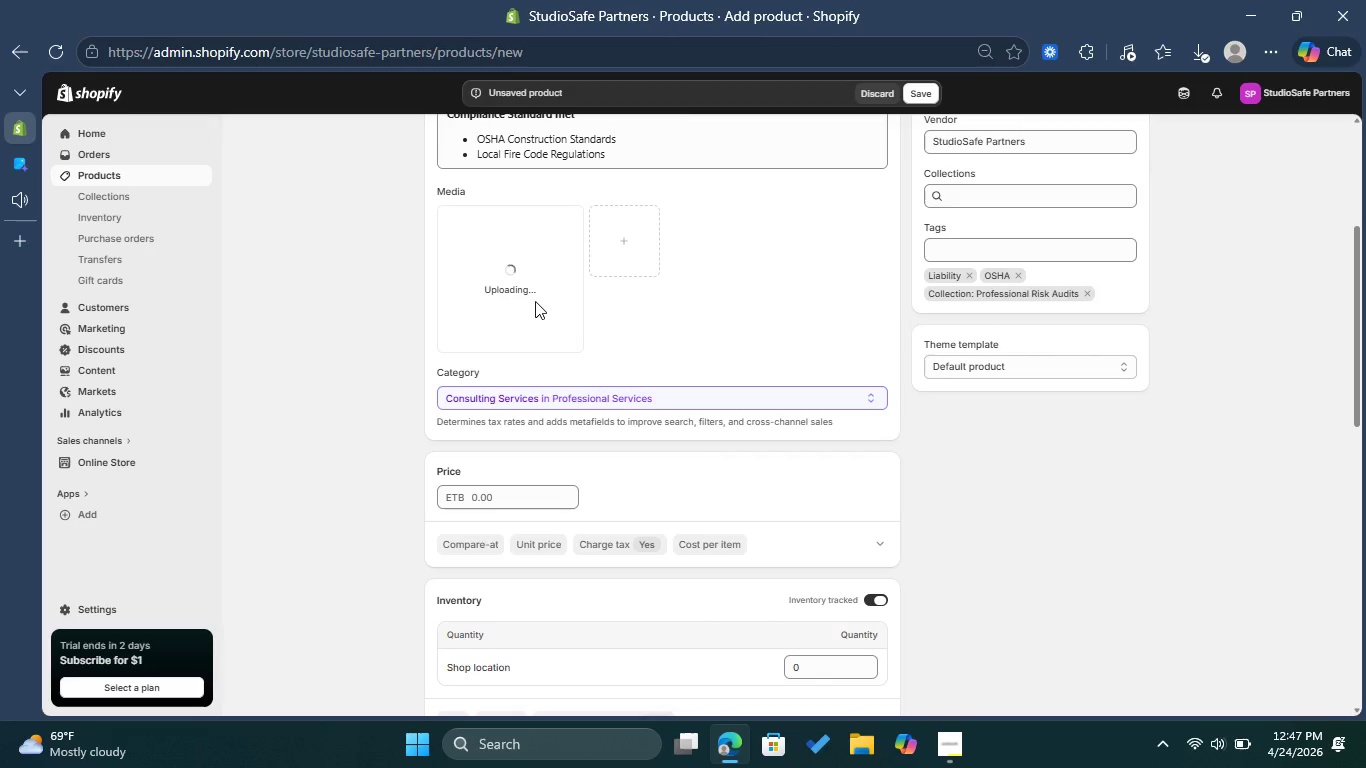 
left_click([535, 301])
 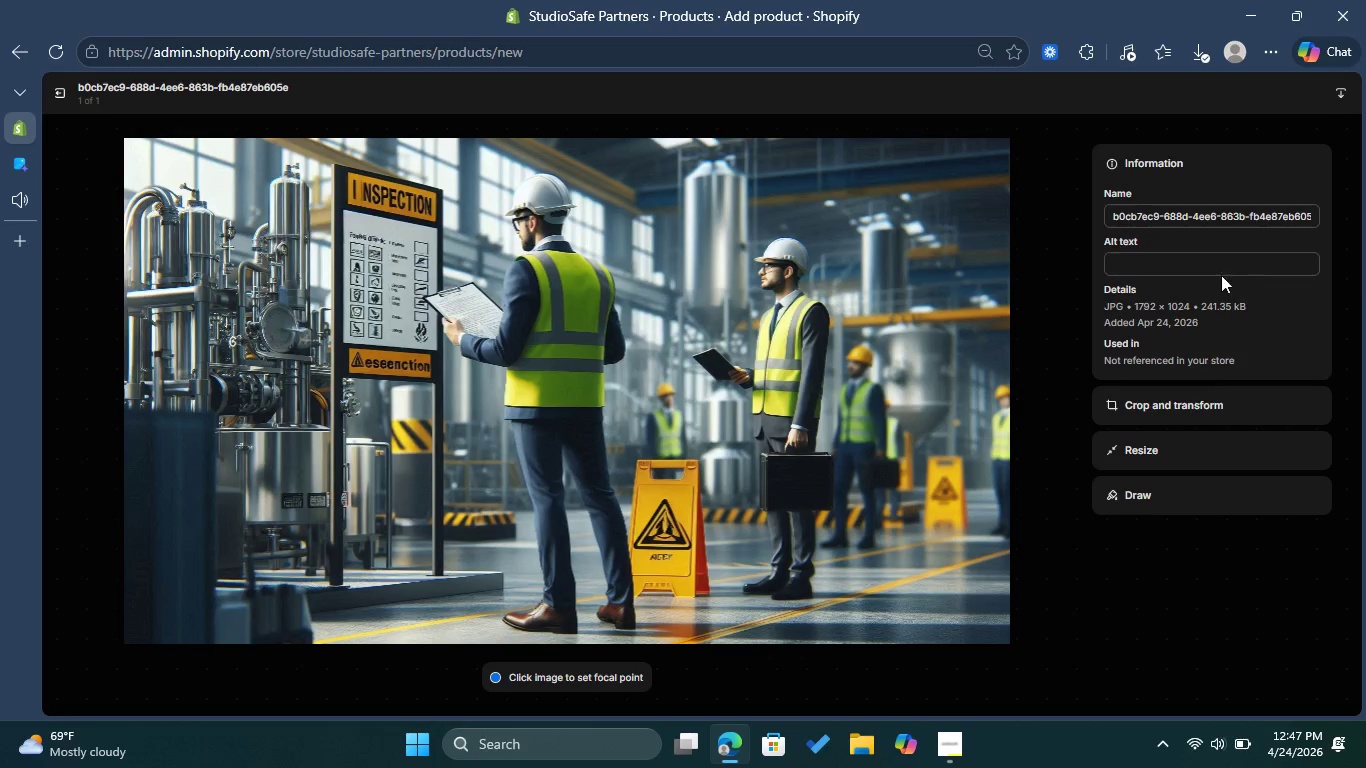 
left_click([1219, 275])
 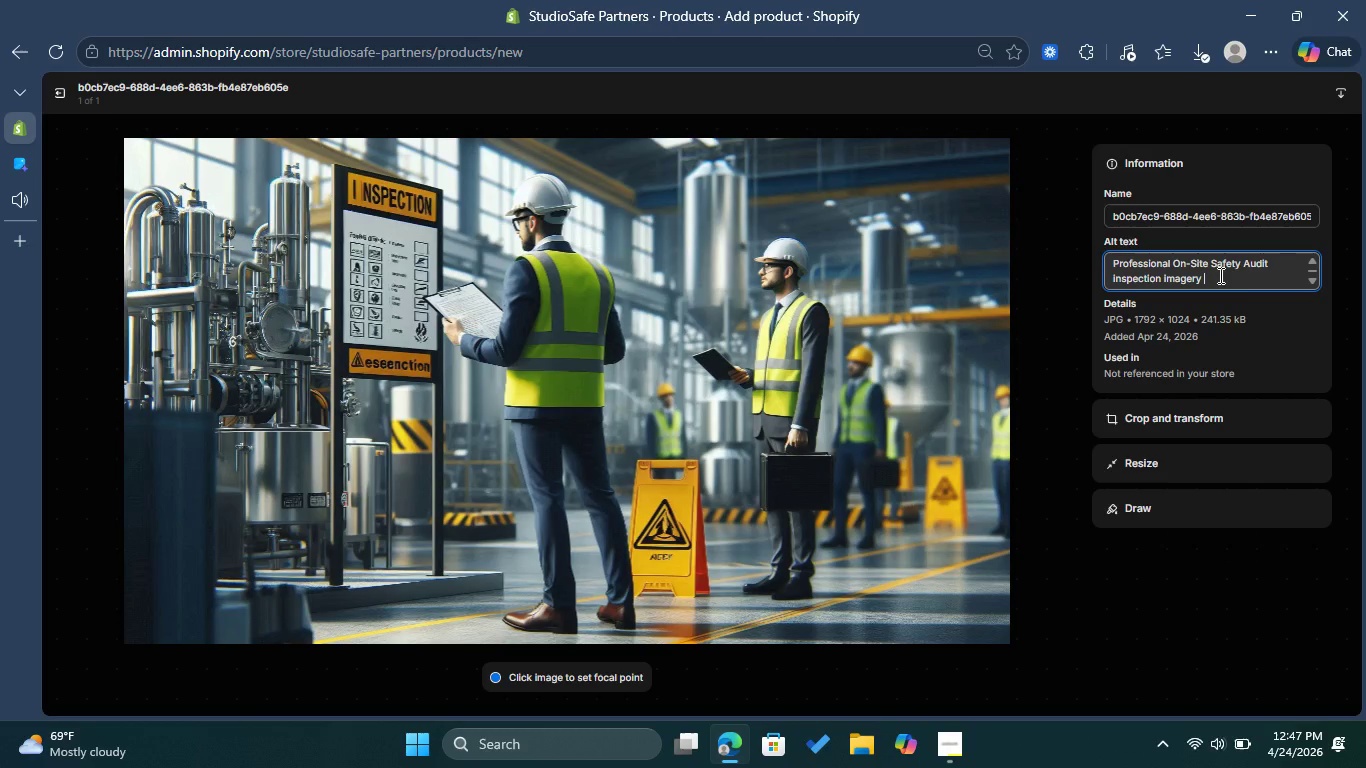 
key(Control+ControlLeft)
 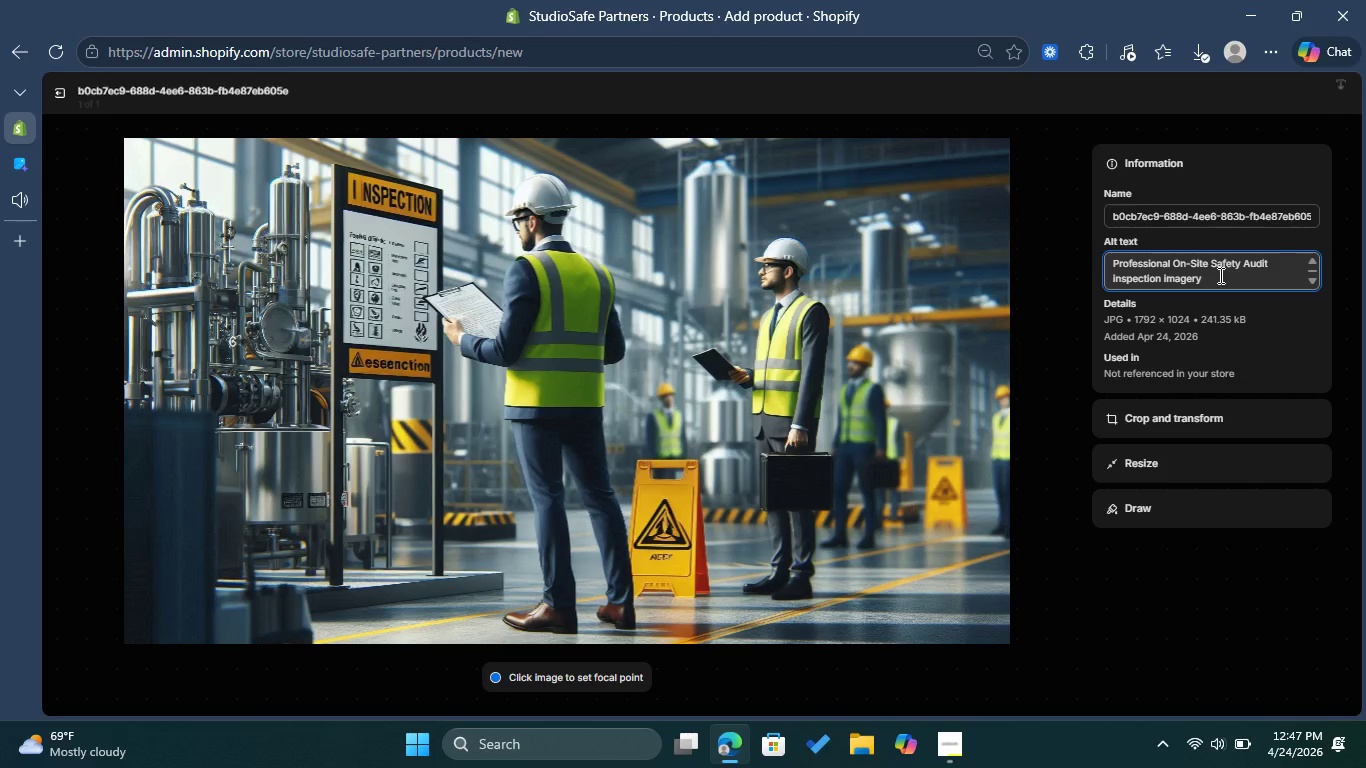 
key(Control+V)
 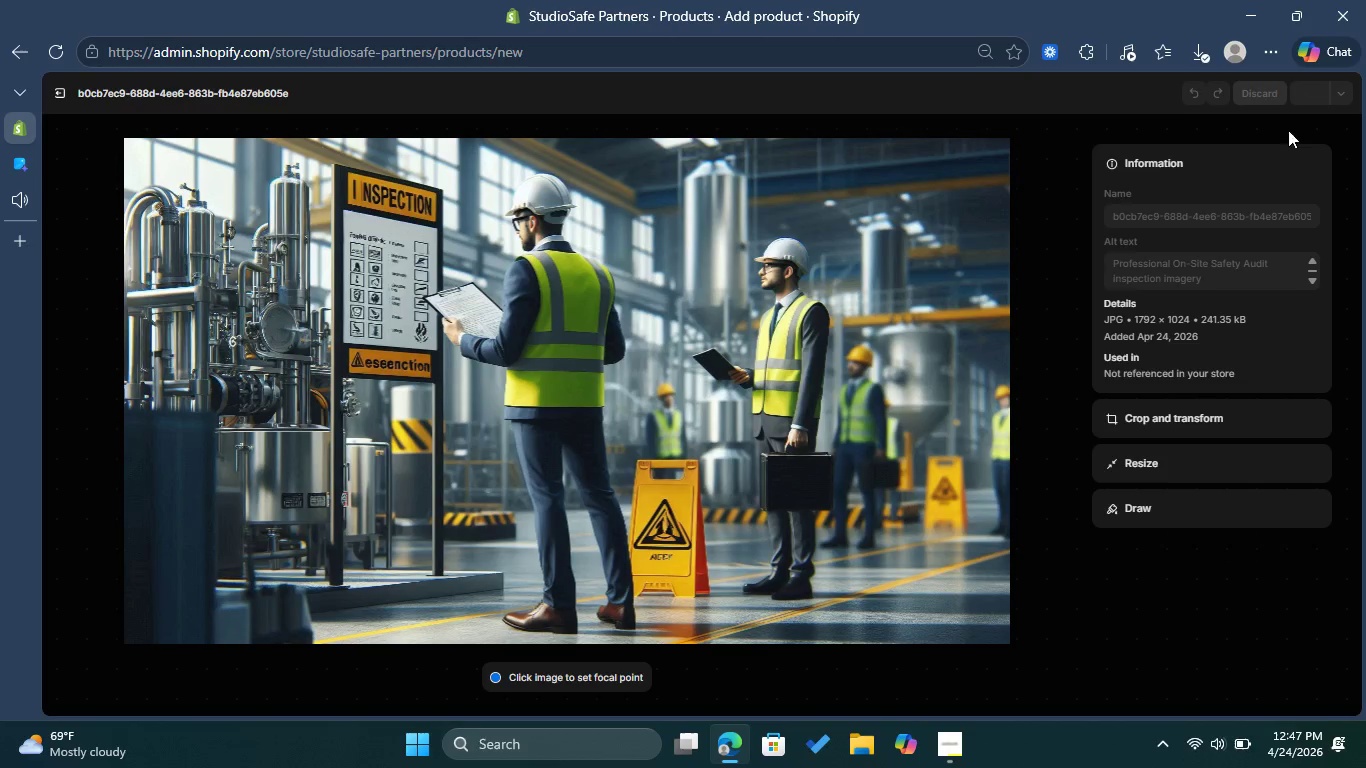 
left_click([1319, 93])
 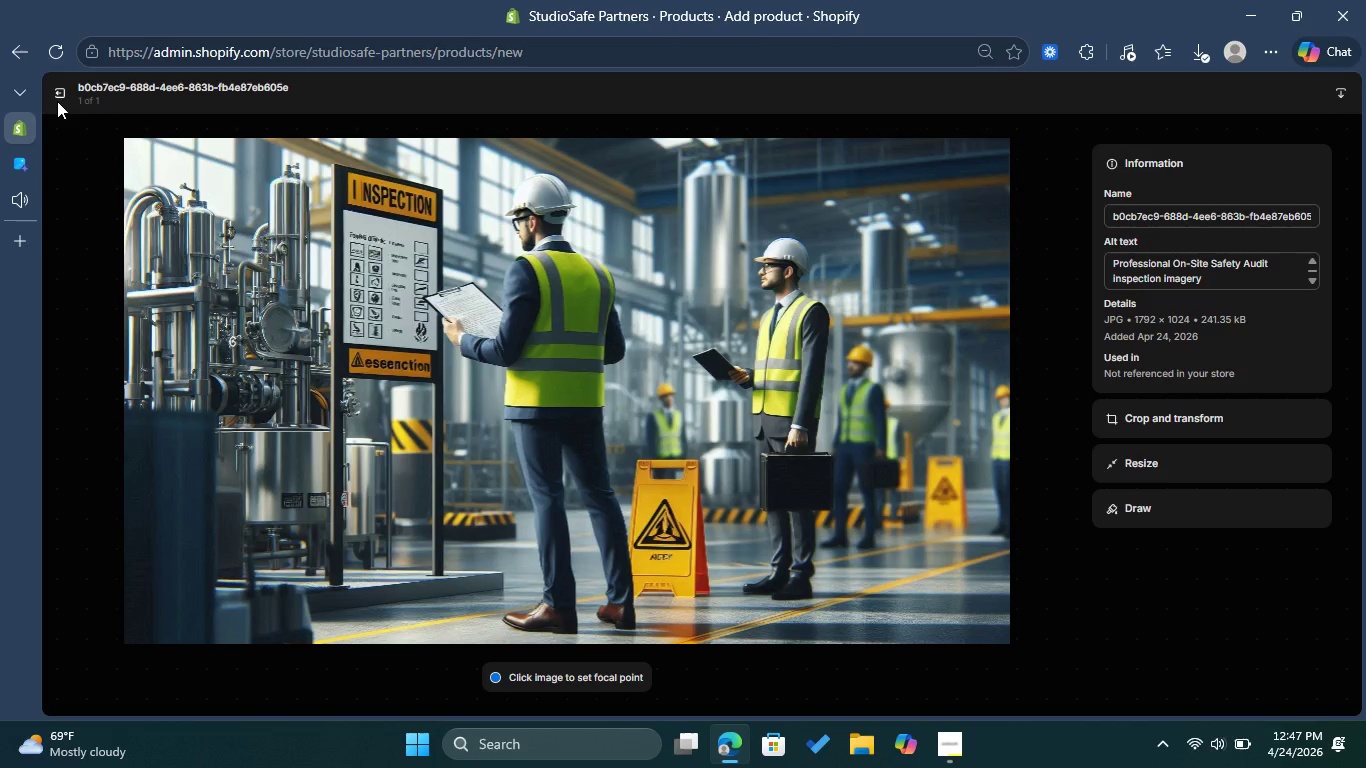 
left_click([57, 101])
 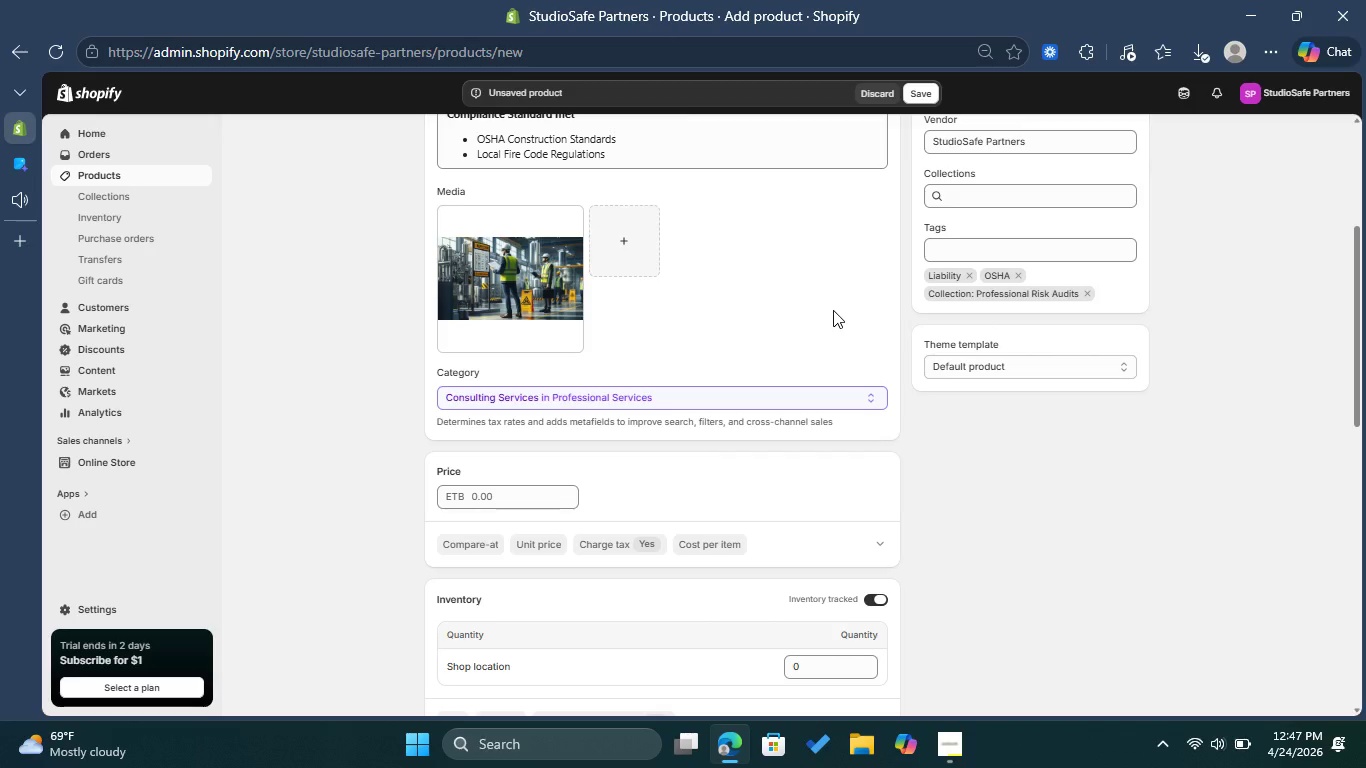 
scroll: coordinate [832, 310], scroll_direction: down, amount: 4.0
 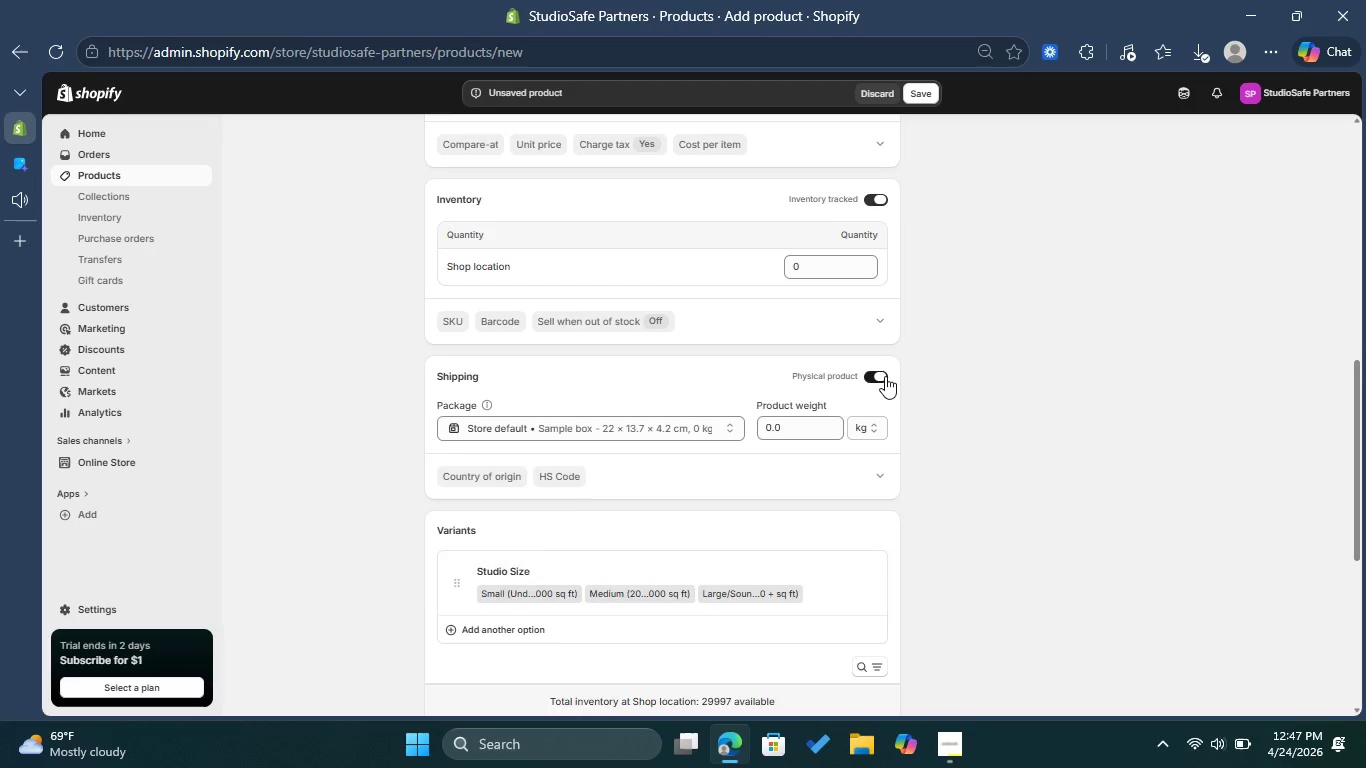 
left_click([885, 376])
 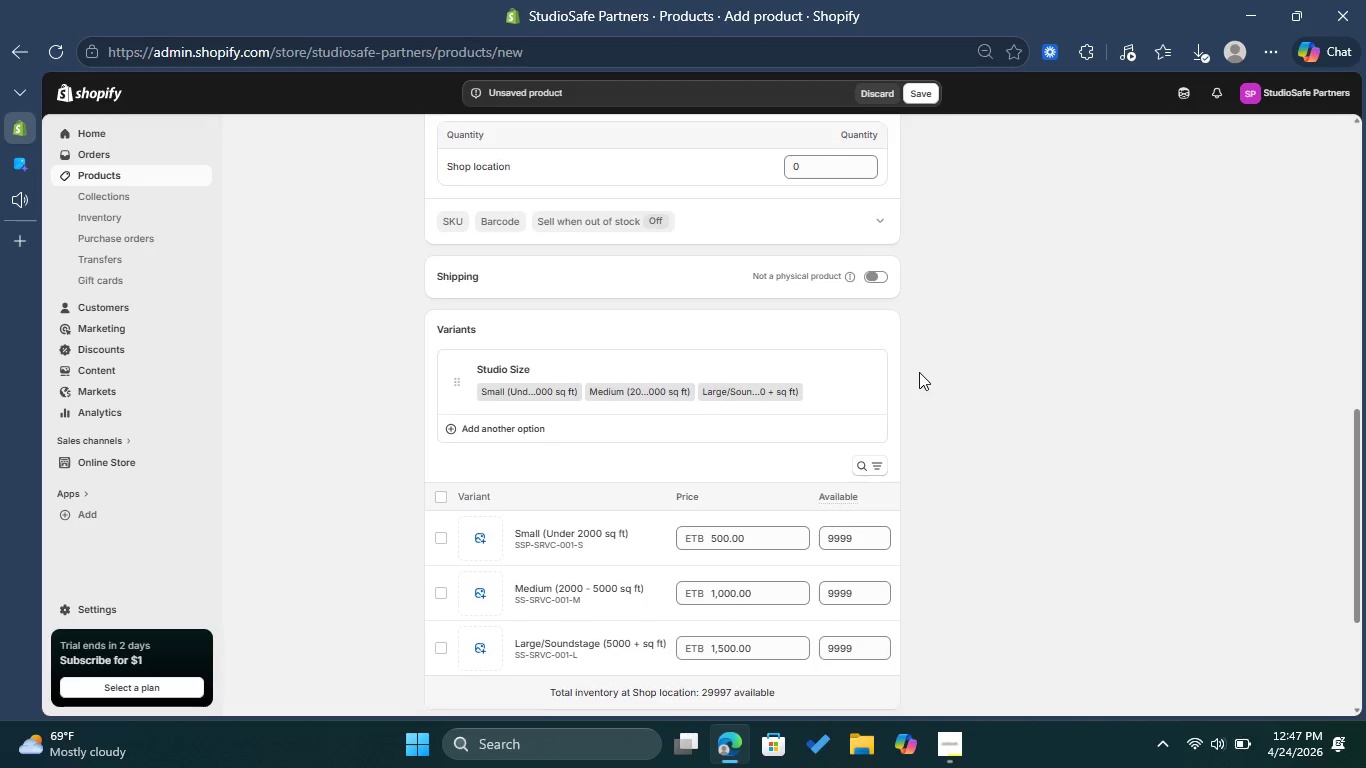 
scroll: coordinate [919, 372], scroll_direction: down, amount: 1.0
 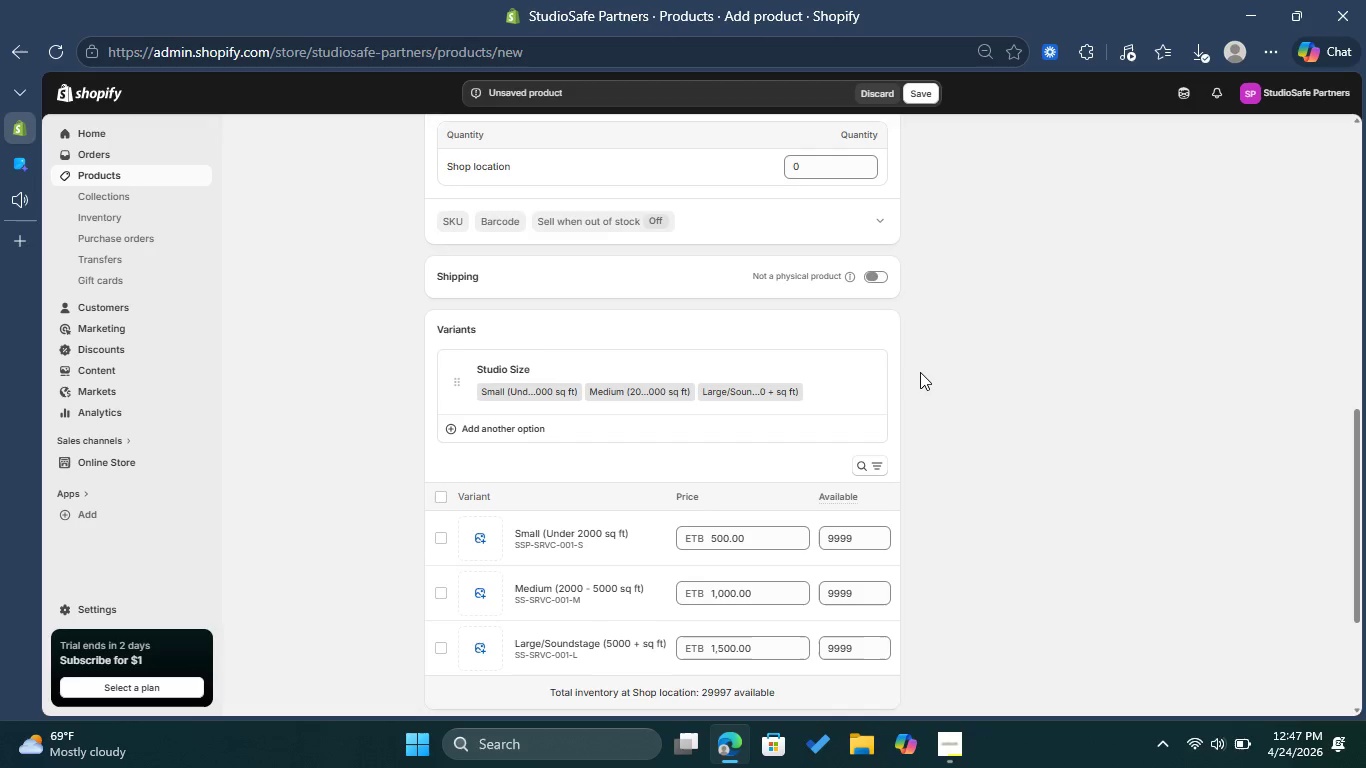 
wait(7.08)
 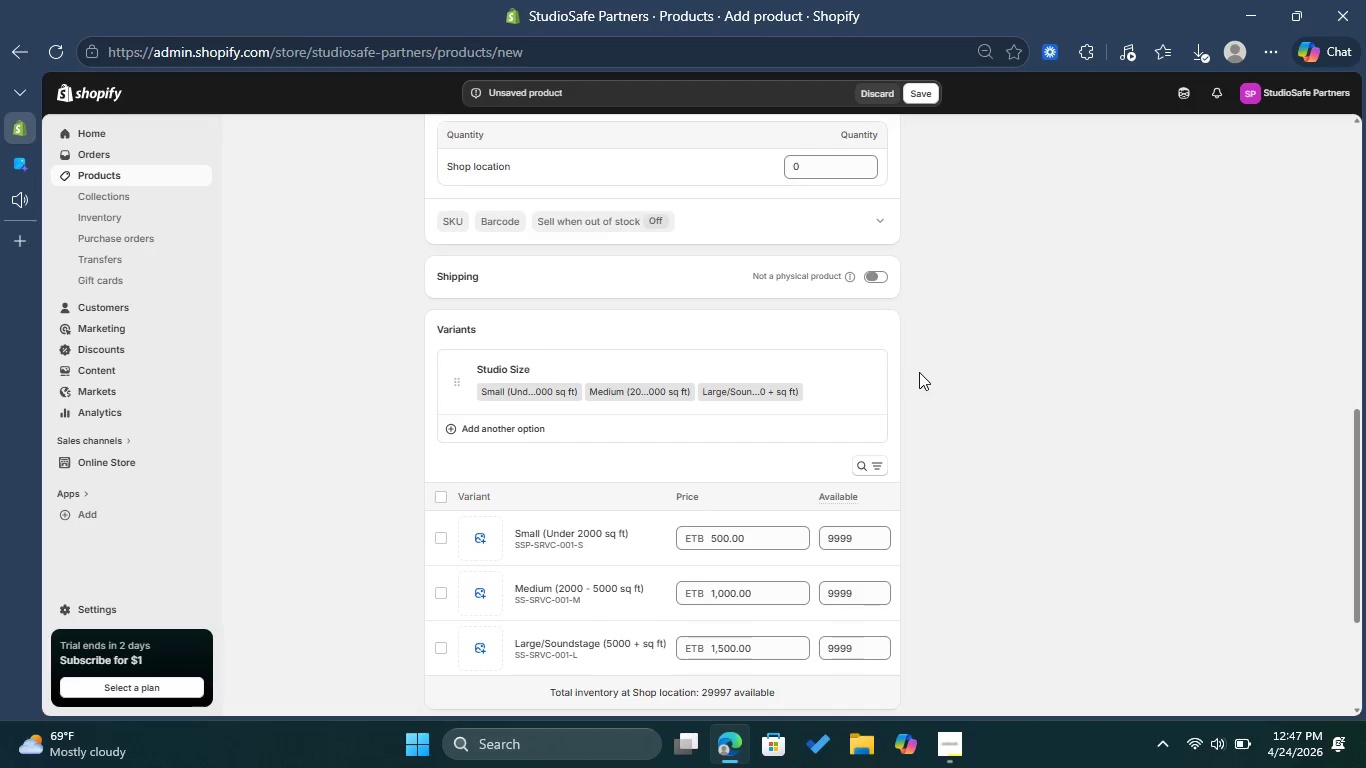 
scroll: coordinate [920, 372], scroll_direction: up, amount: 1.0
 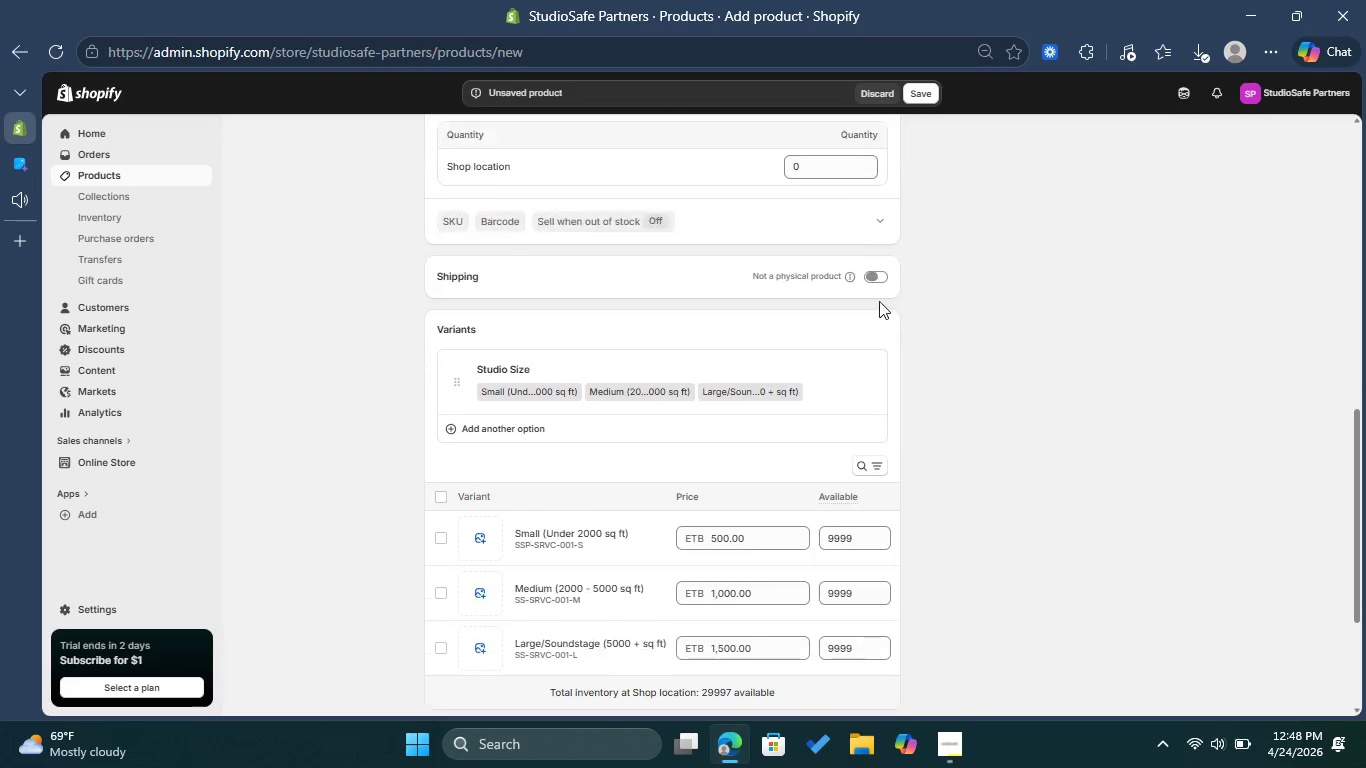 
scroll: coordinate [868, 273], scroll_direction: none, amount: 0.0
 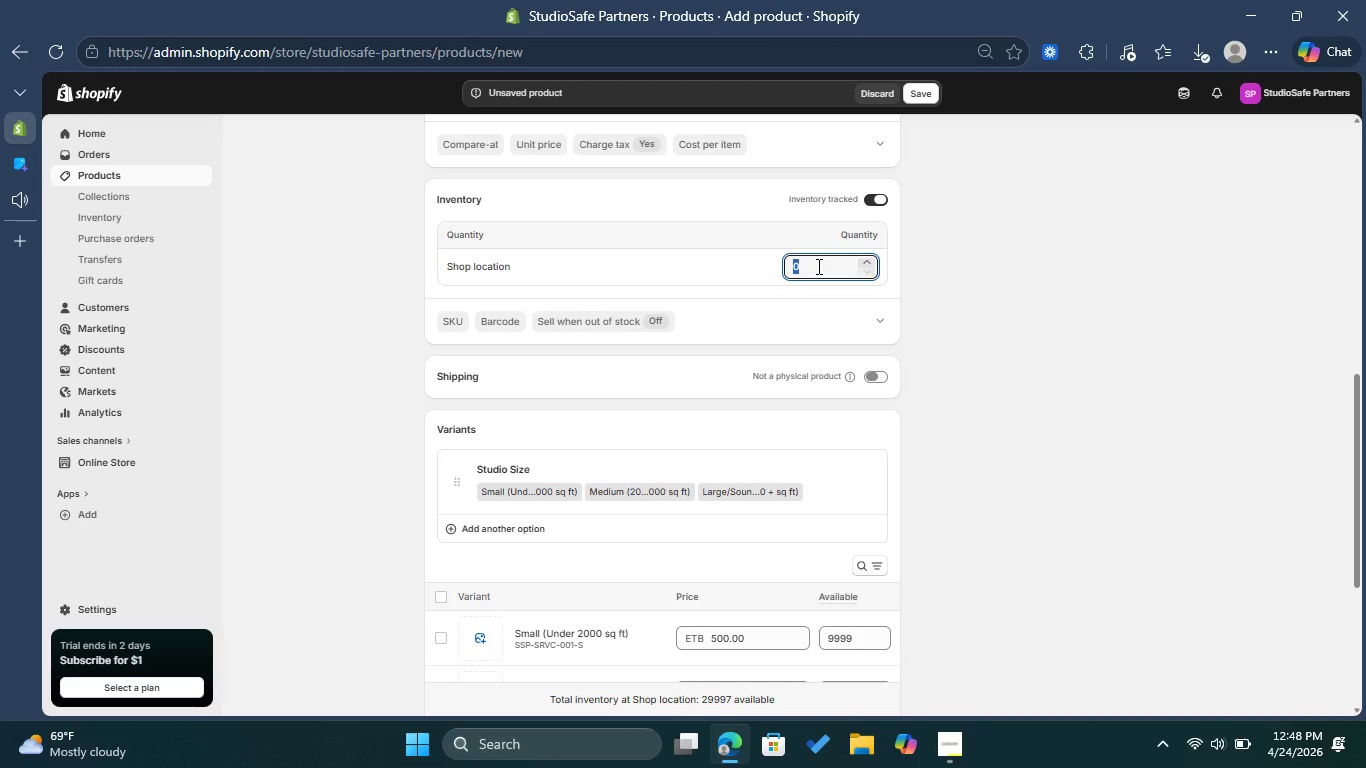 
left_click([817, 266])
 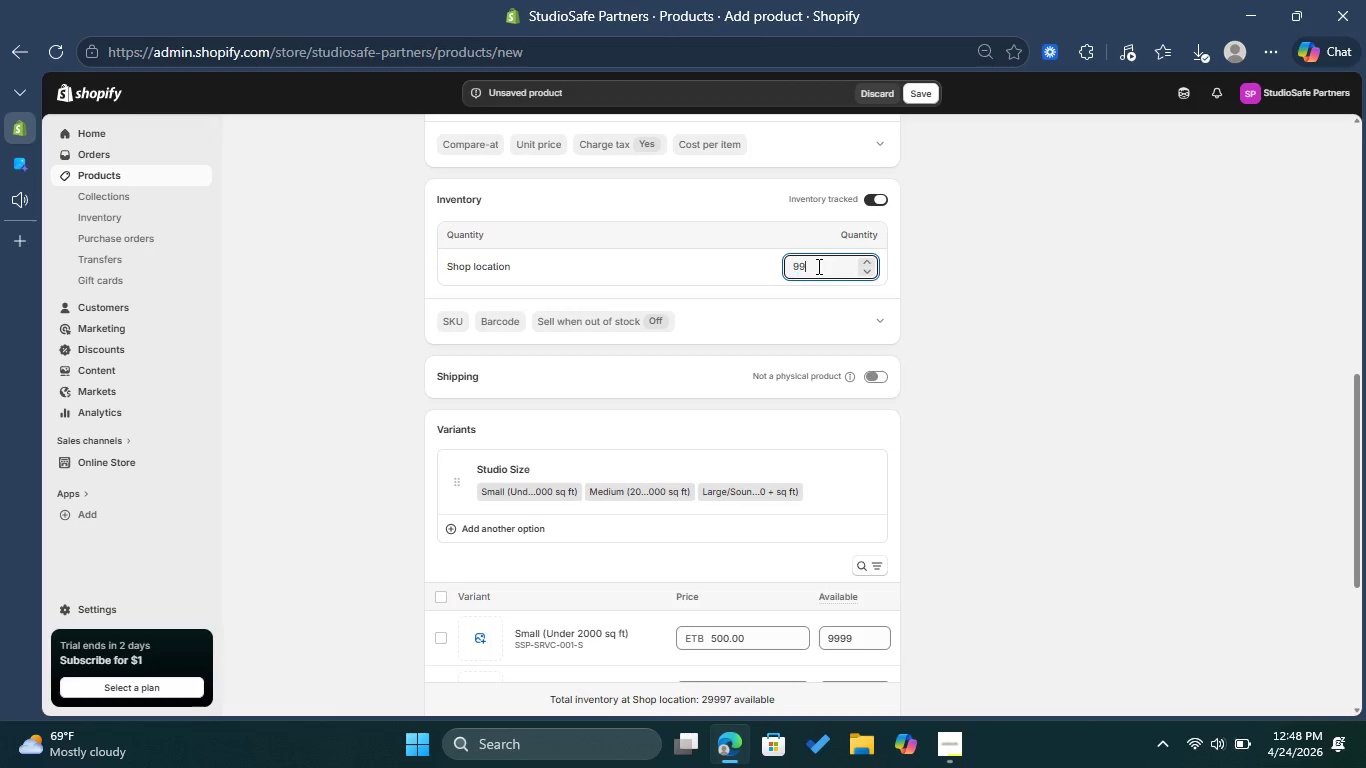 
type(999)
 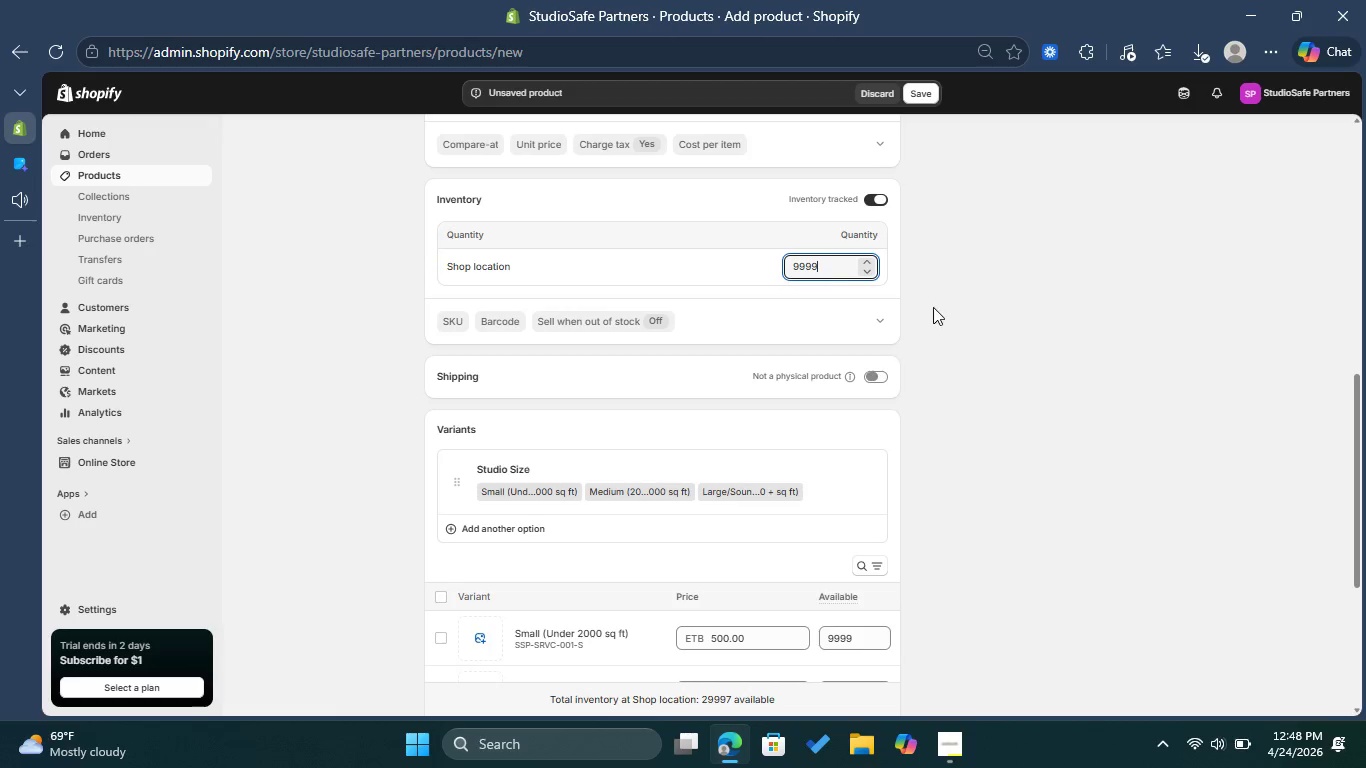 
key(9)
 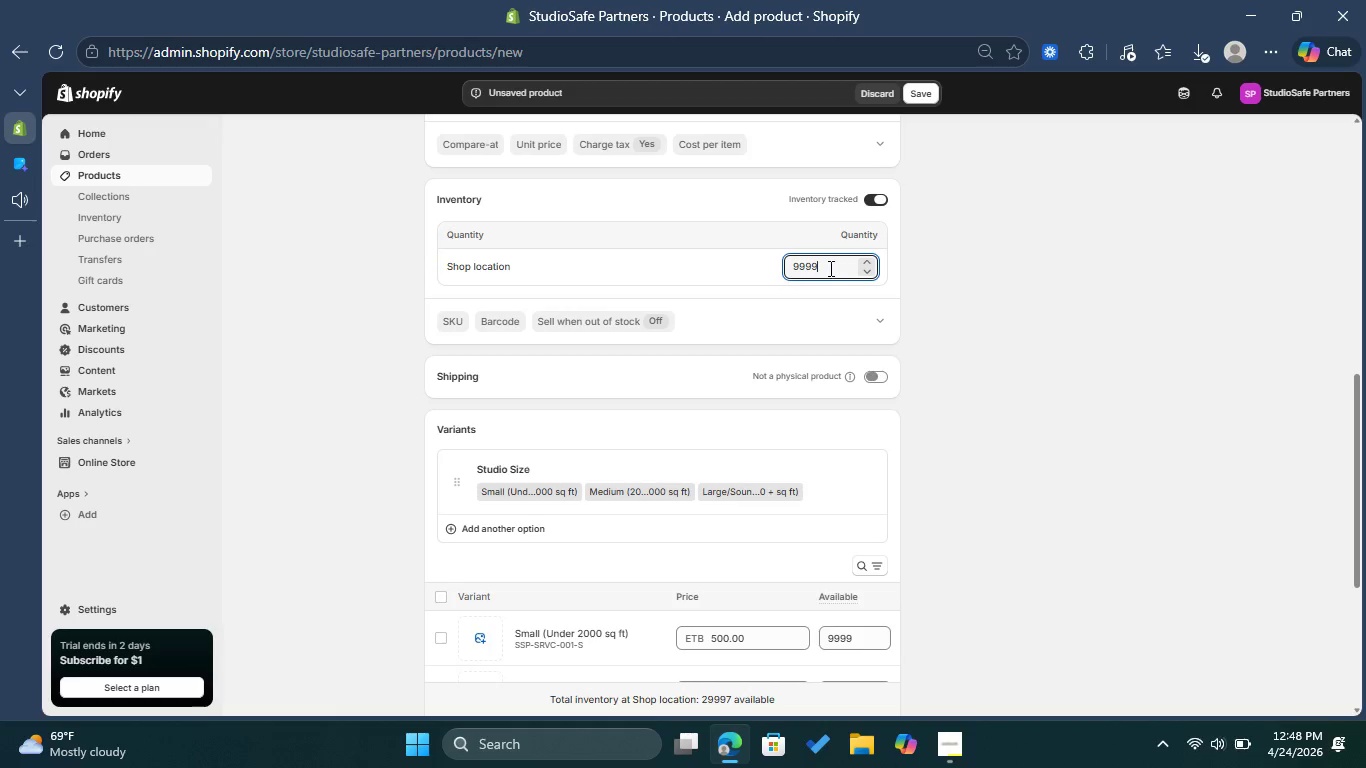 
hold_key(key=Backspace, duration=0.73)
 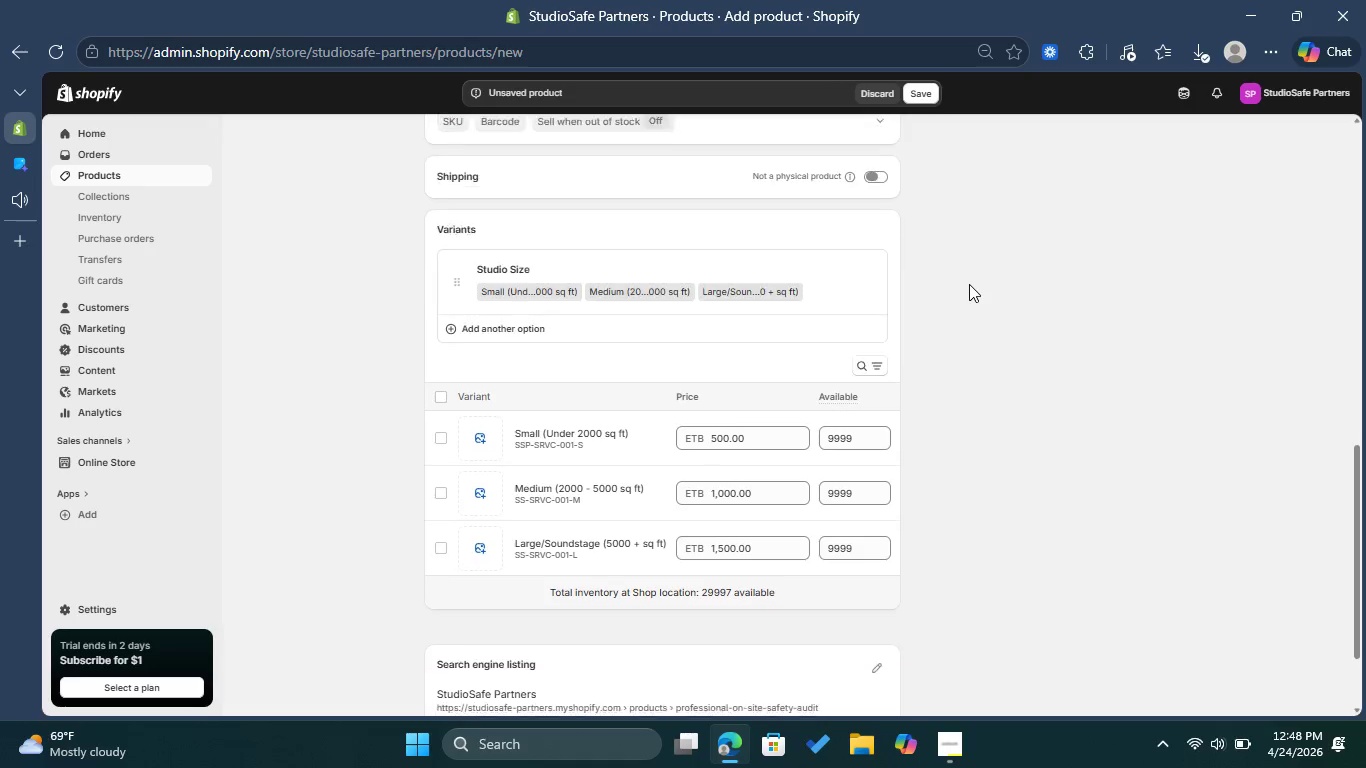 
scroll: coordinate [969, 284], scroll_direction: down, amount: 6.0
 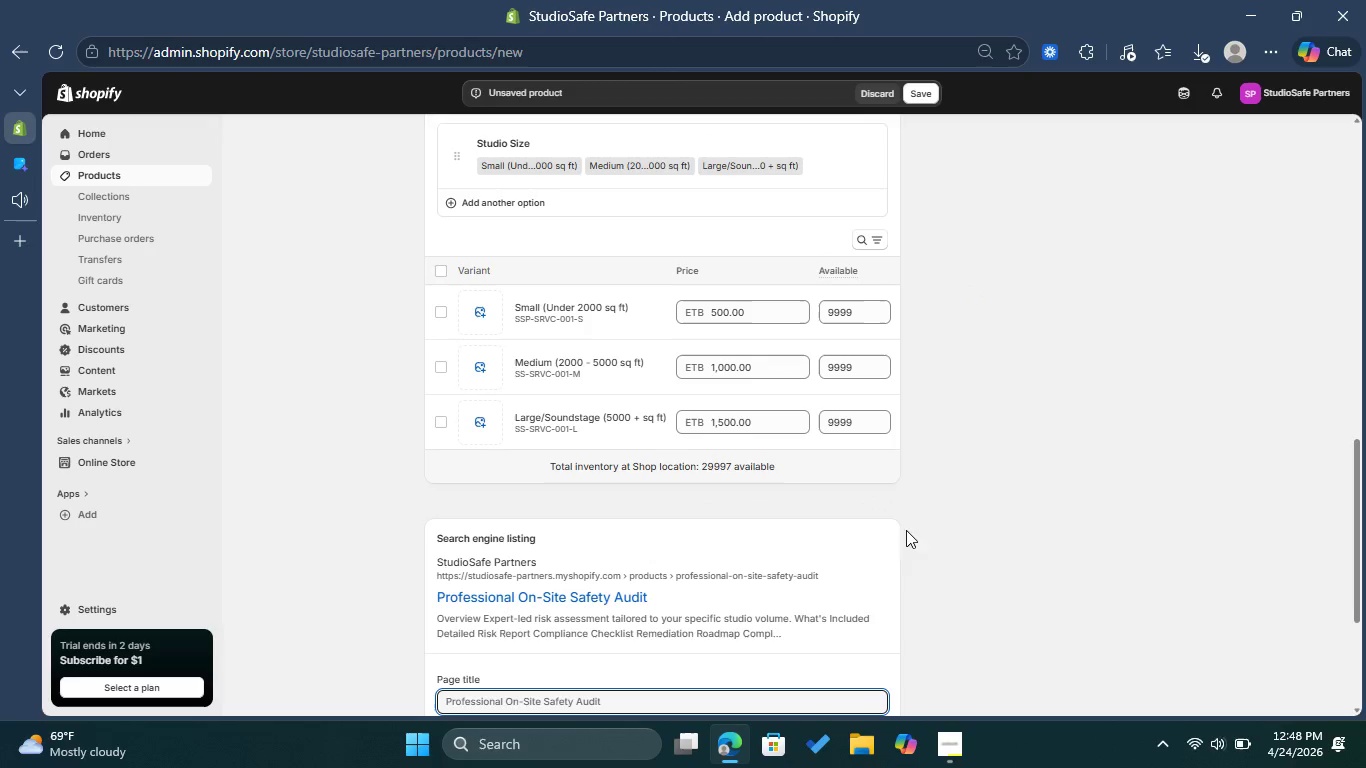 
left_click([884, 537])
 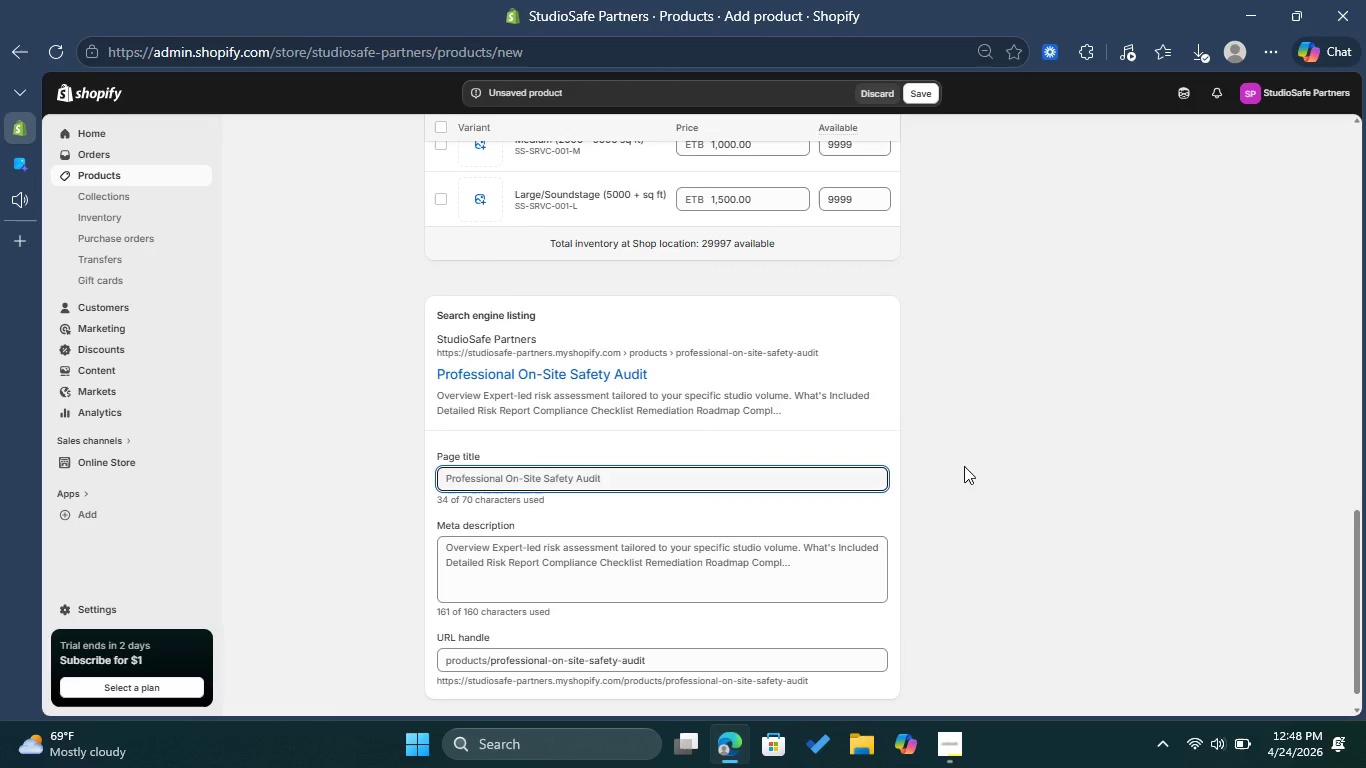 
scroll: coordinate [964, 466], scroll_direction: down, amount: 3.0
 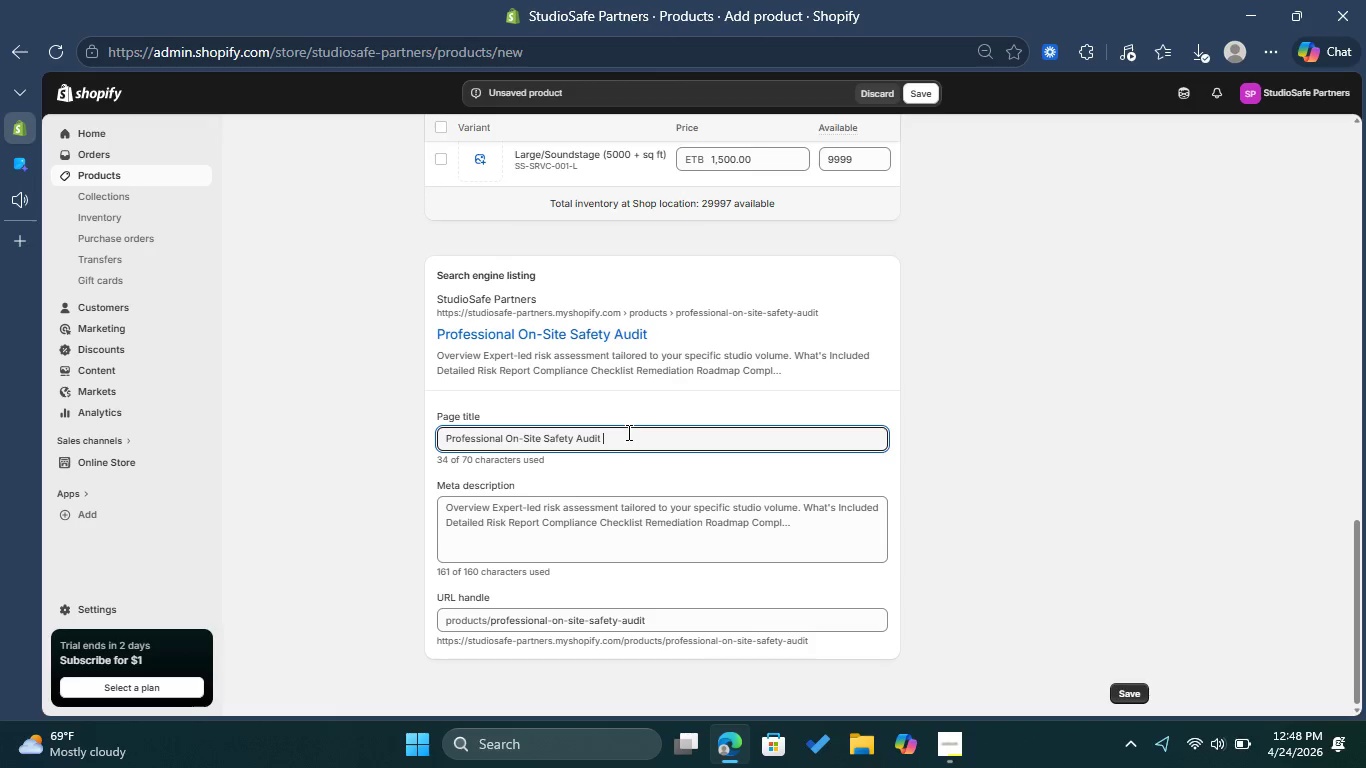 
left_click([627, 432])
 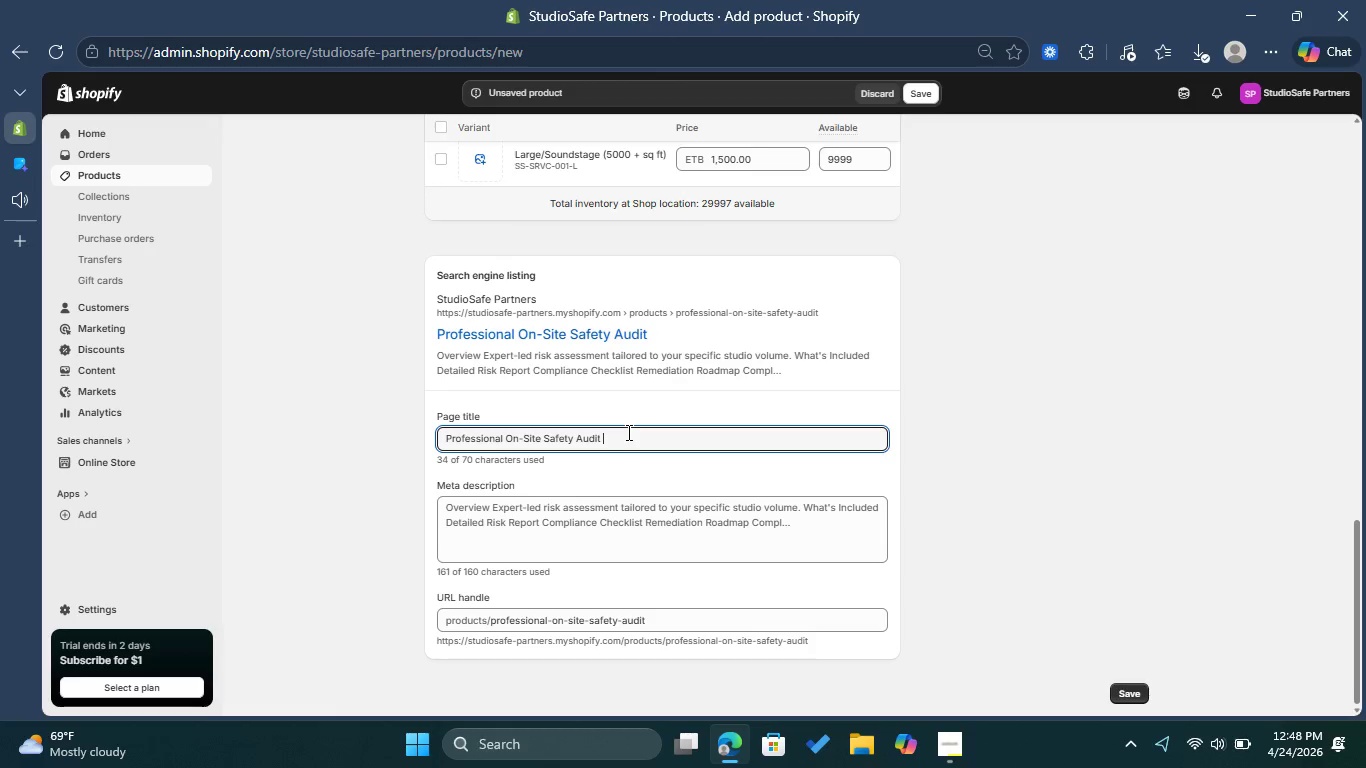 
type(| Studio Safety Audit Services )
 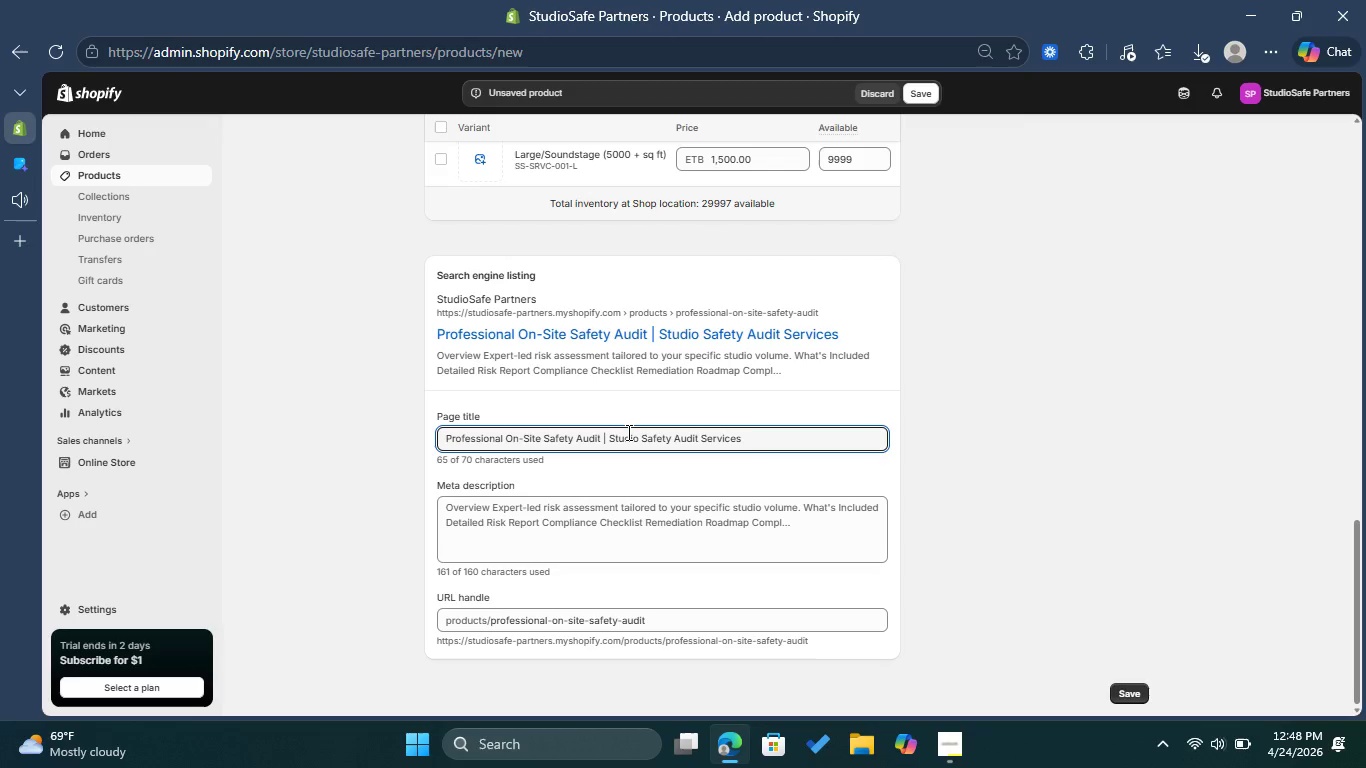 
left_click([795, 520])
 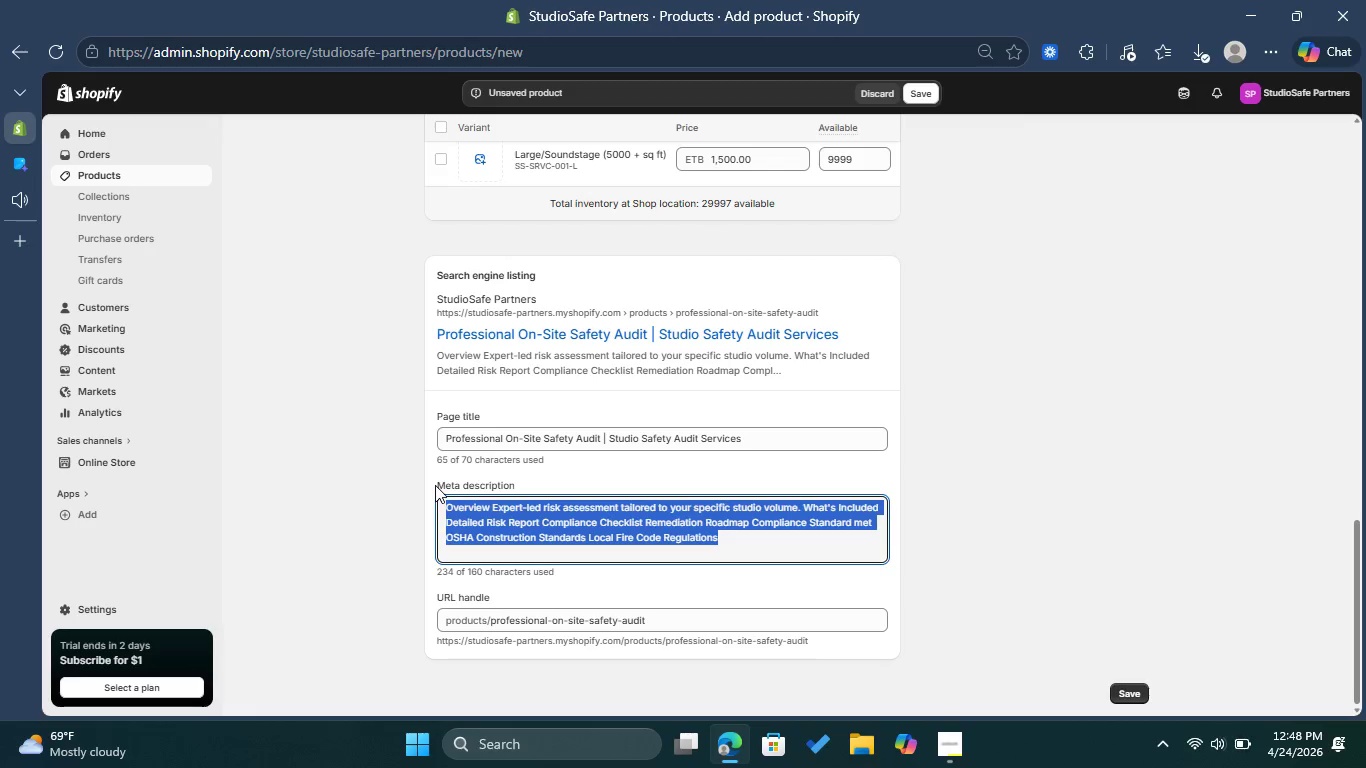 
left_click_drag(start_coordinate=[772, 543], to_coordinate=[435, 485])
 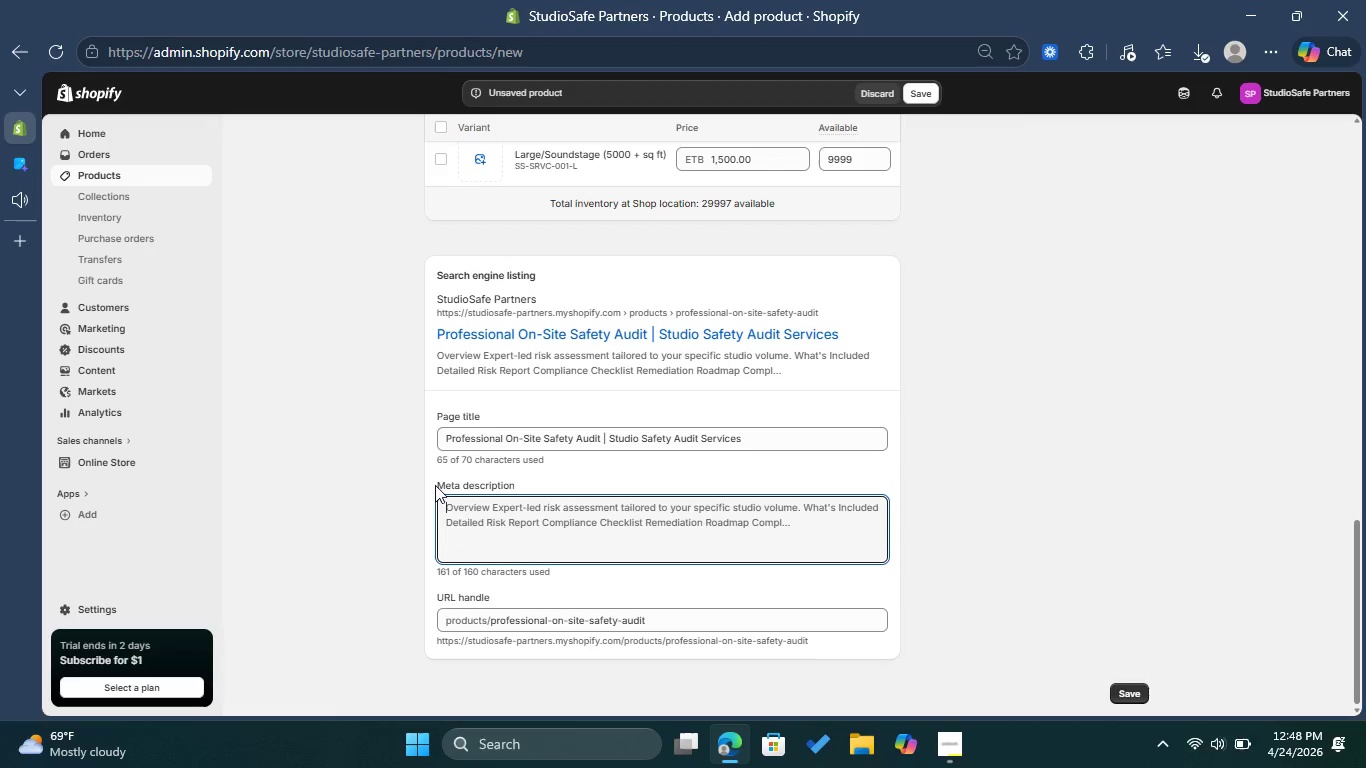 
key(Backspace)
 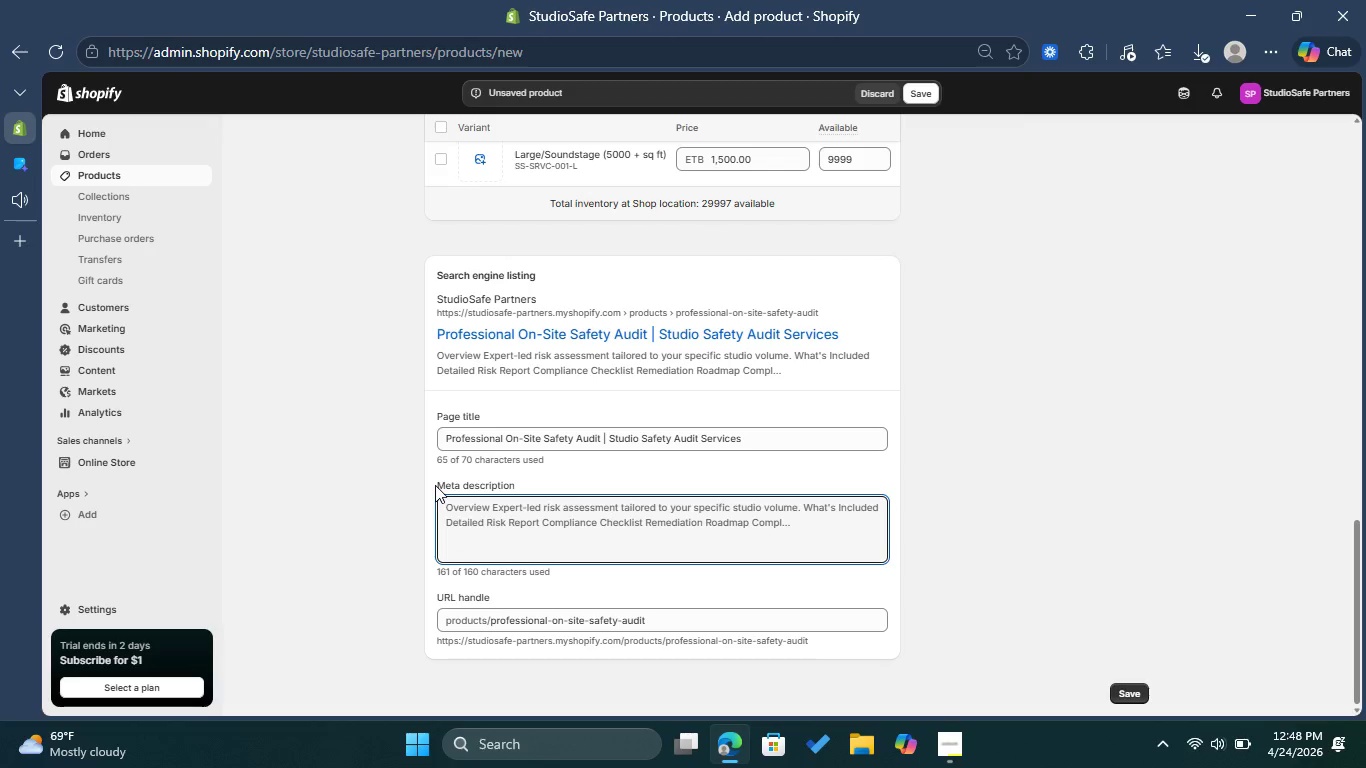 
wait(7.94)
 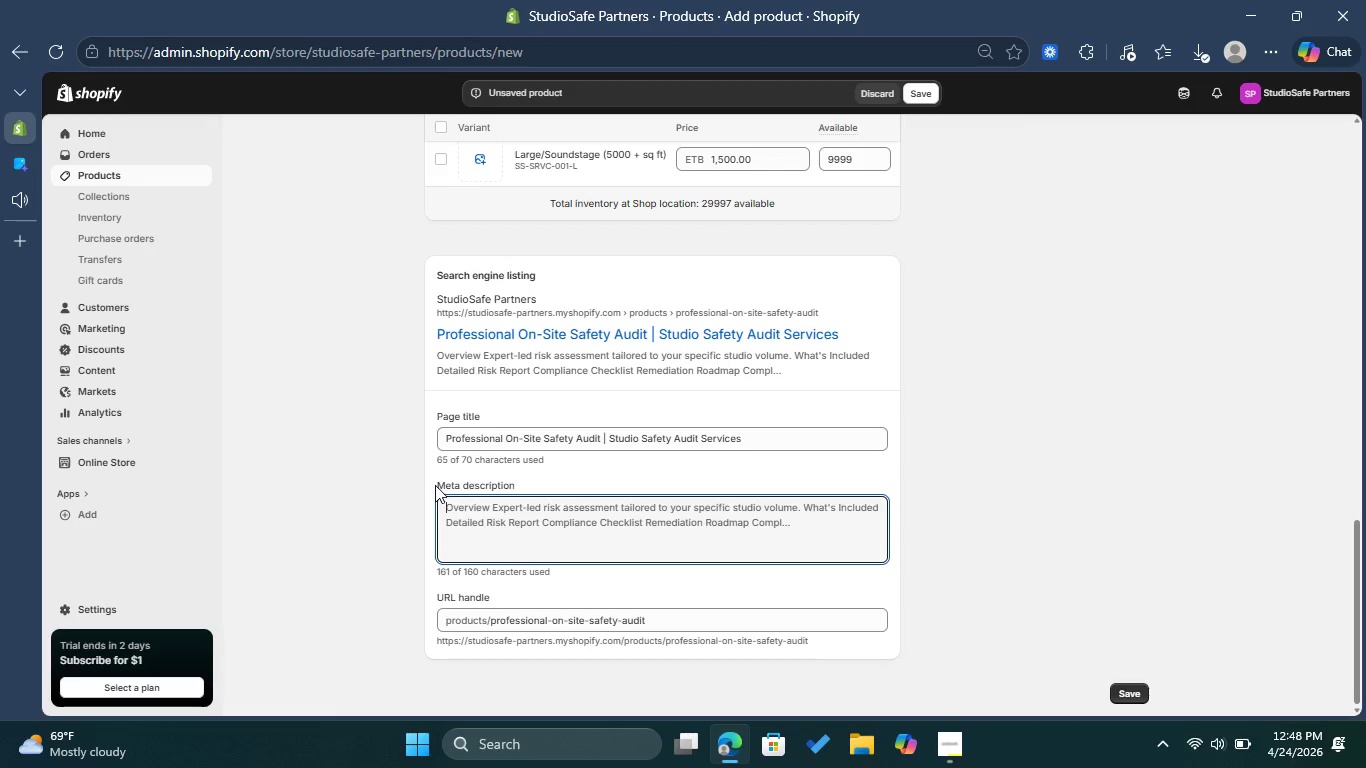 
type(Professu)
key(Backspace)
type(ional p)
 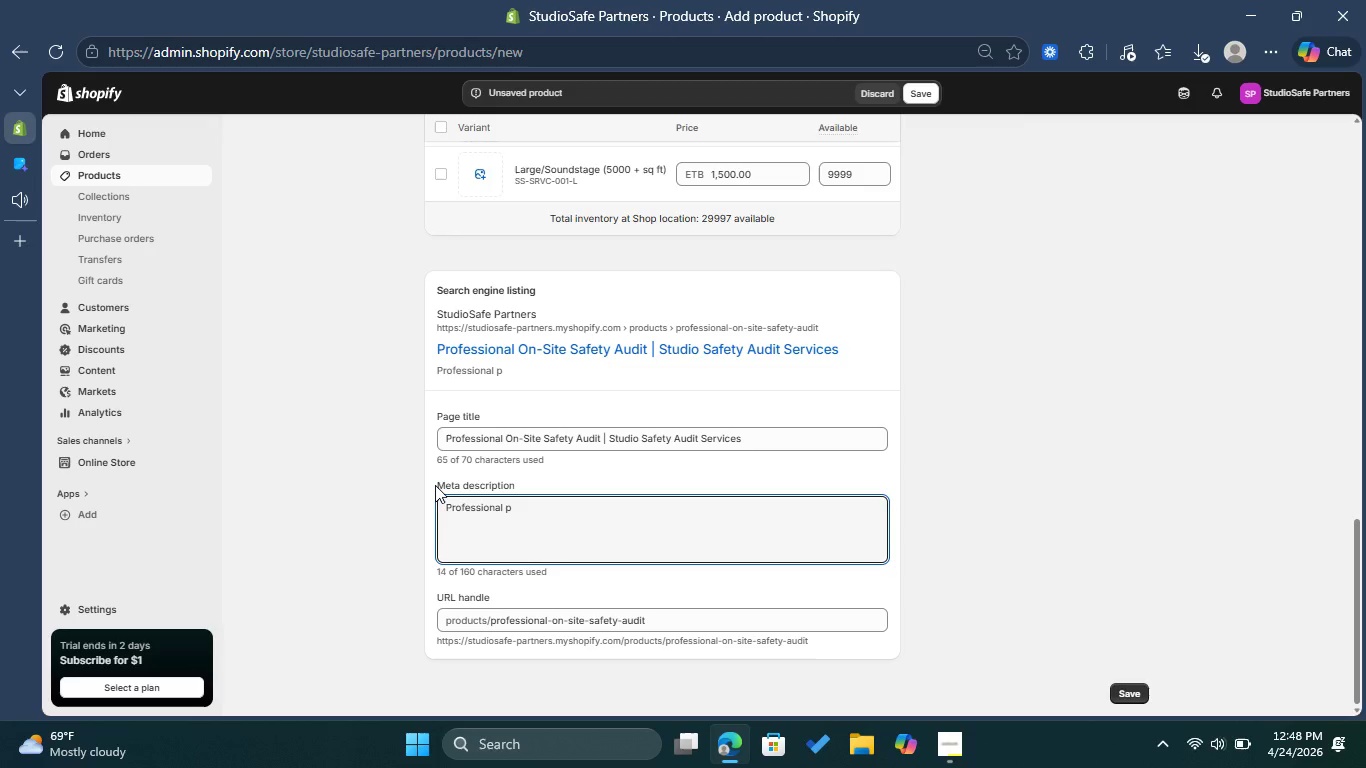 
type(\on-s)
key(Backspace)
key(Backspace)
key(Backspace)
key(Backspace)
key(Backspace)
type(on-site safety audit for pjhotography and film studios )
key(Backspace)
type(. {)
key(Backspace)
type(Protect your  team and property with expert risk reviews.)
 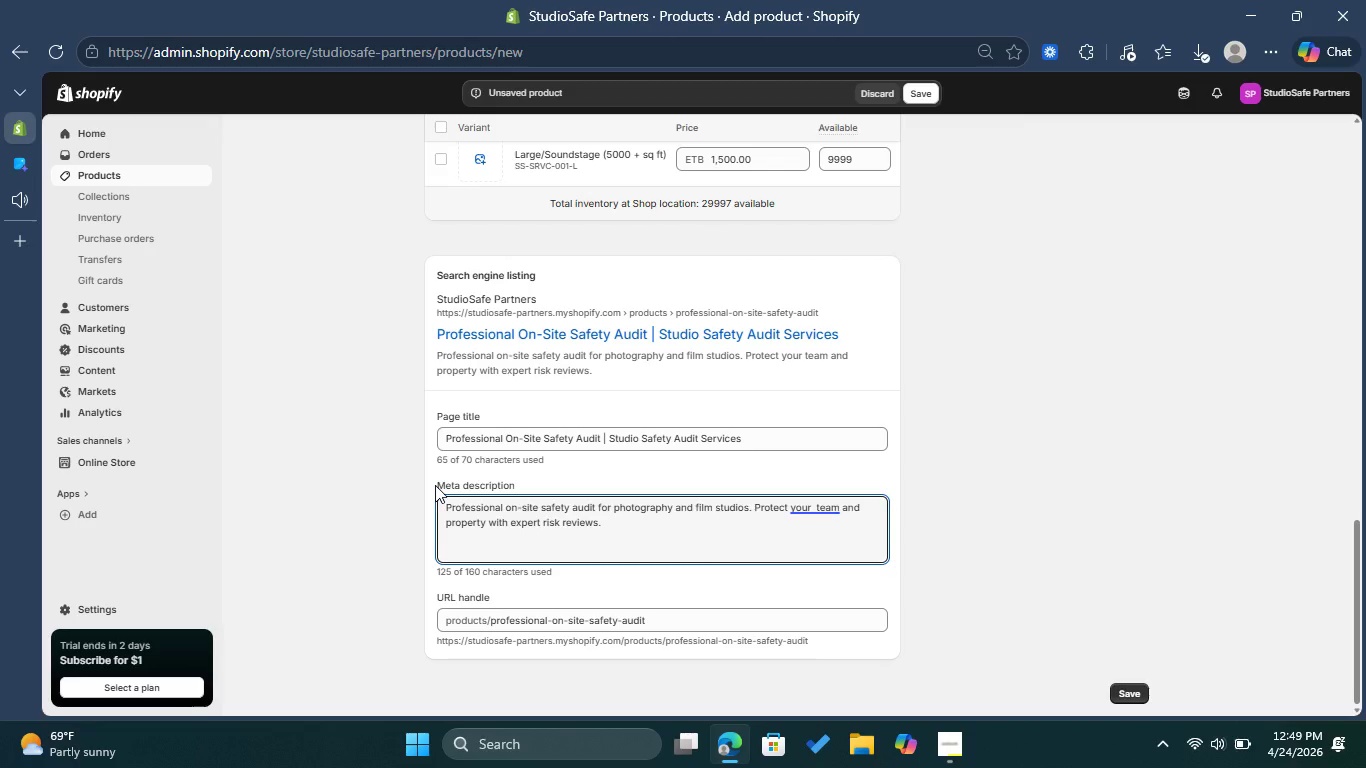 
left_click([819, 506])
 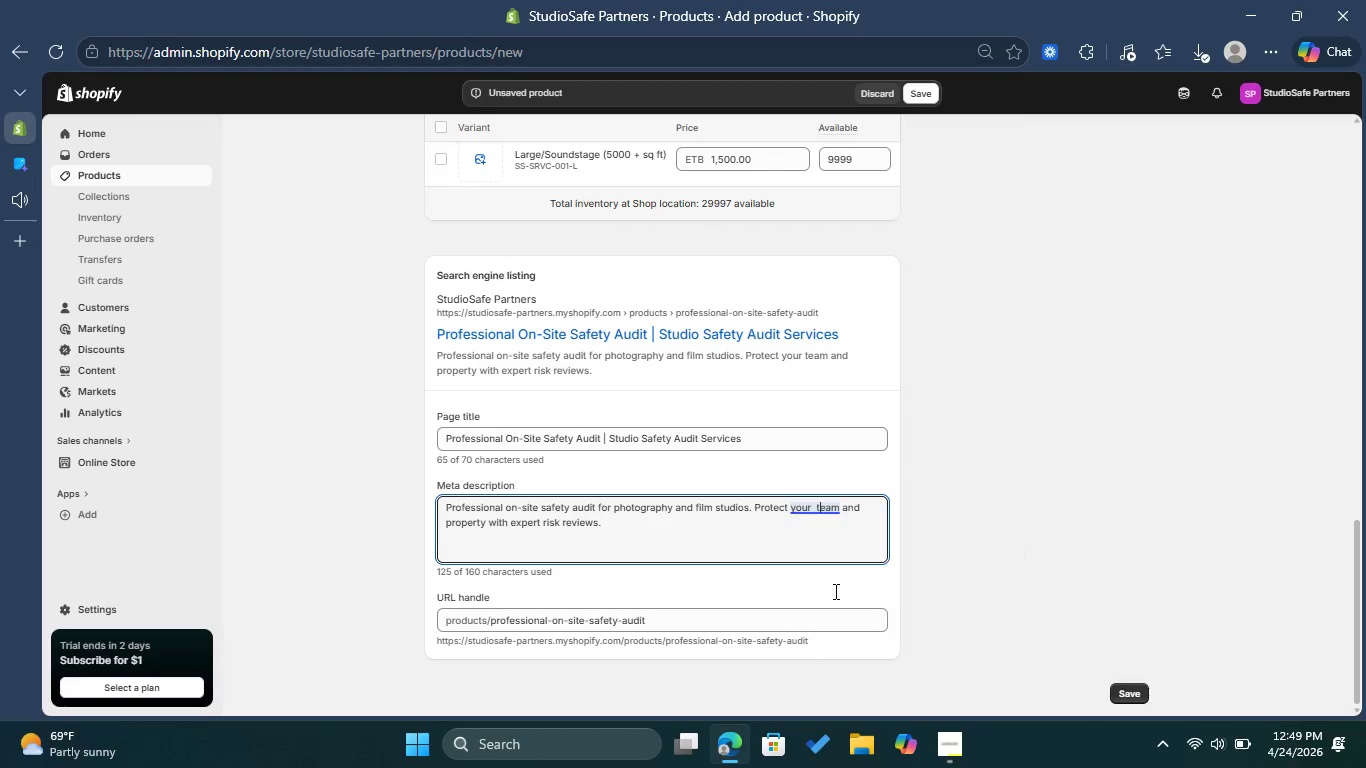 
left_click([834, 591])
 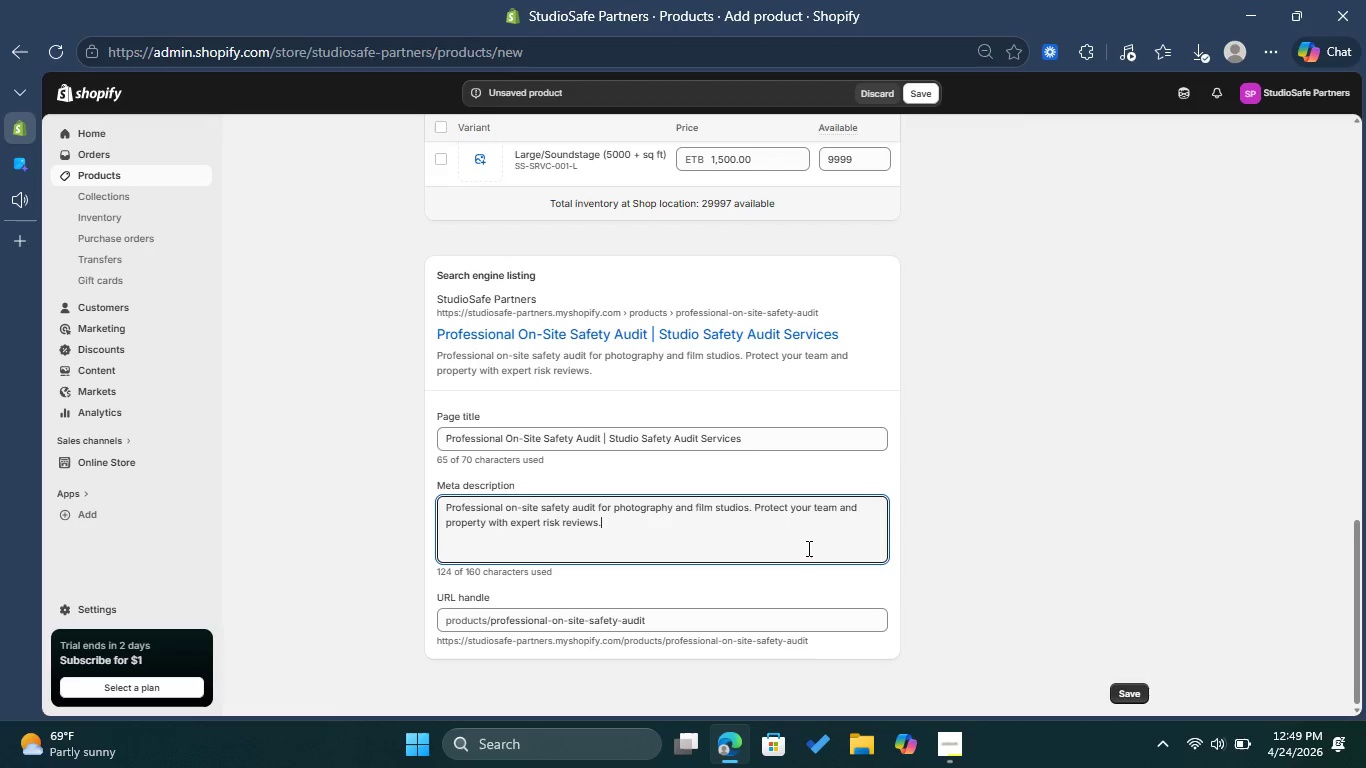 
left_click([807, 548])
 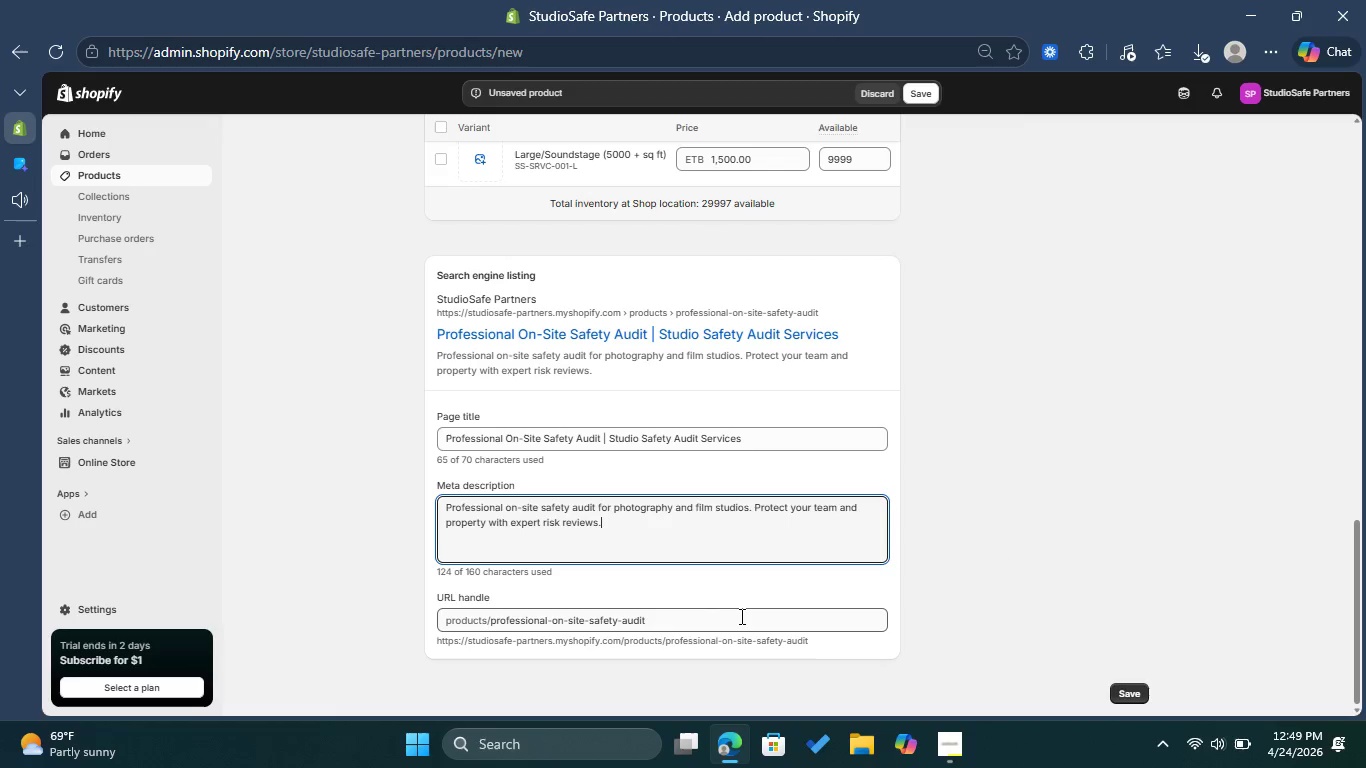 
left_click([740, 616])
 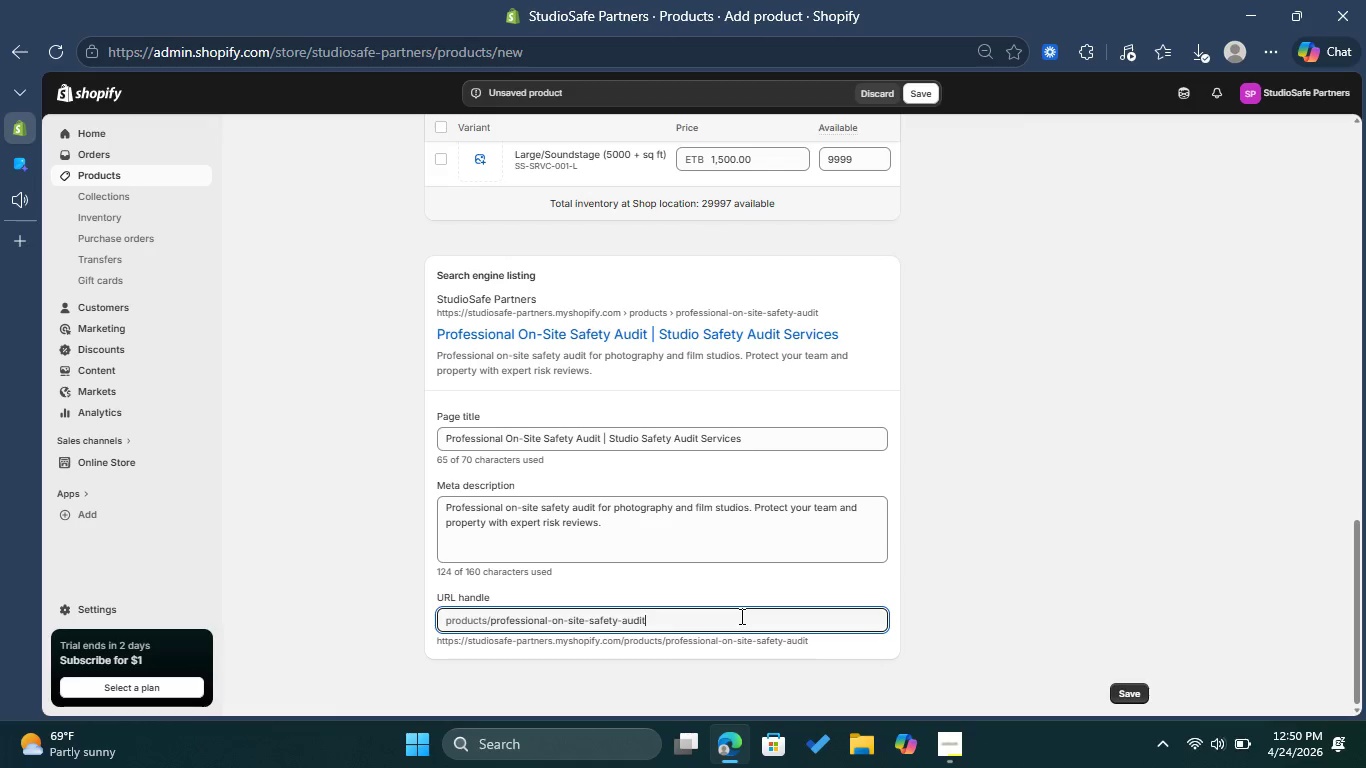 
wait(7.23)
 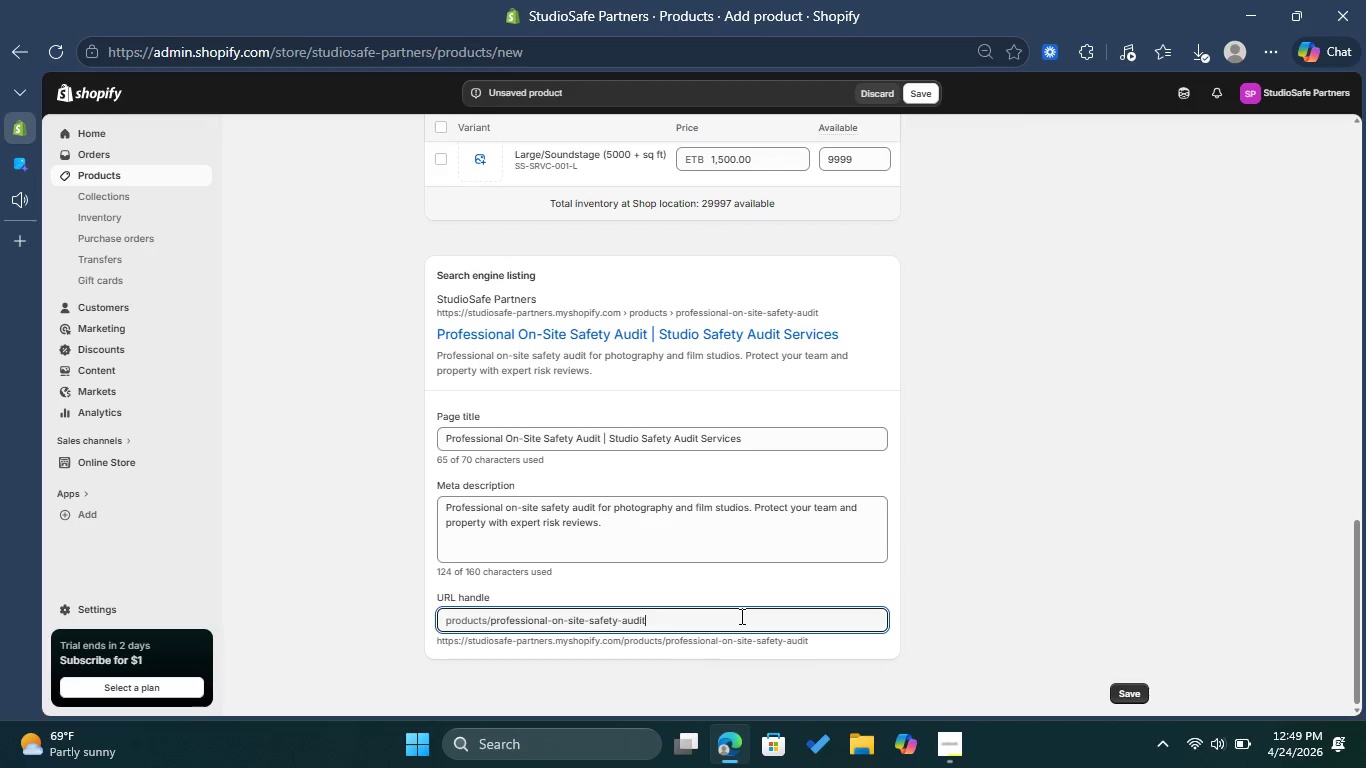 
left_click([1130, 693])
 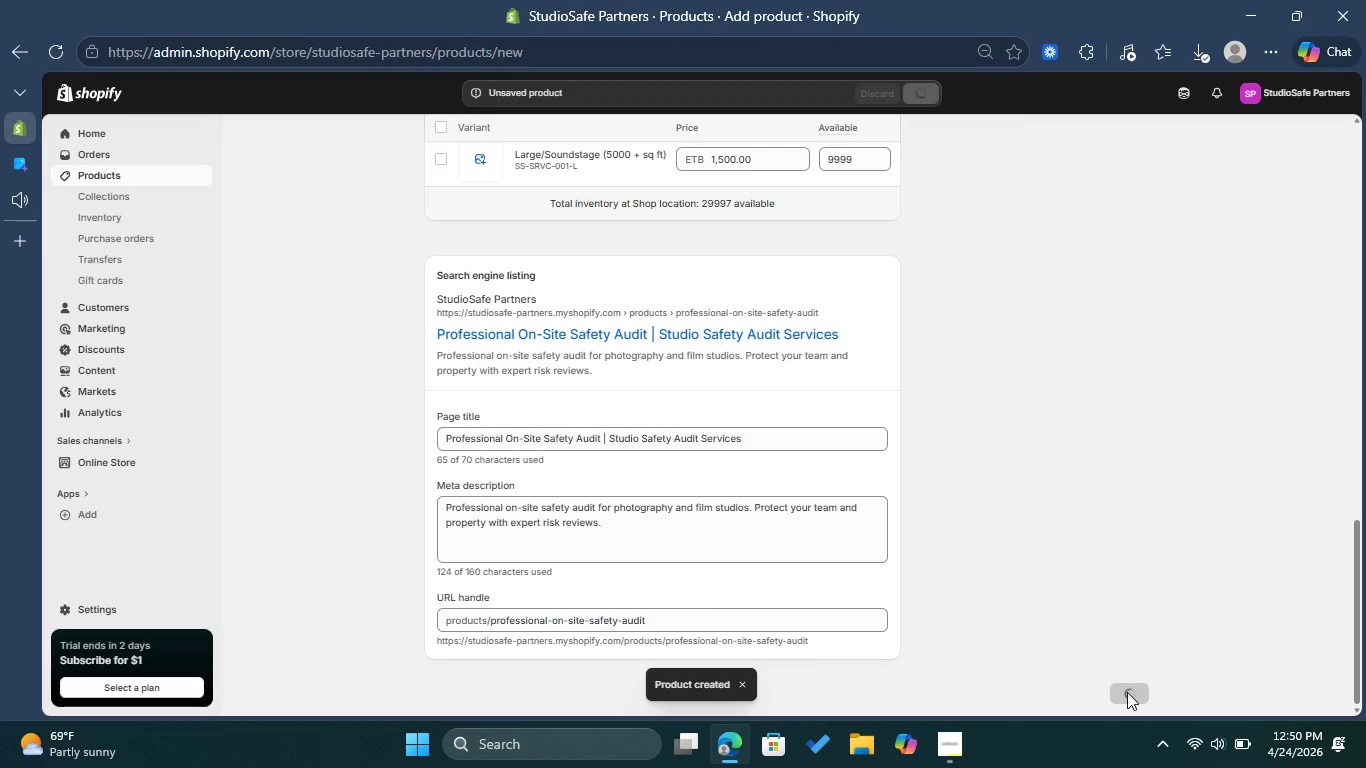 
wait(10.75)
 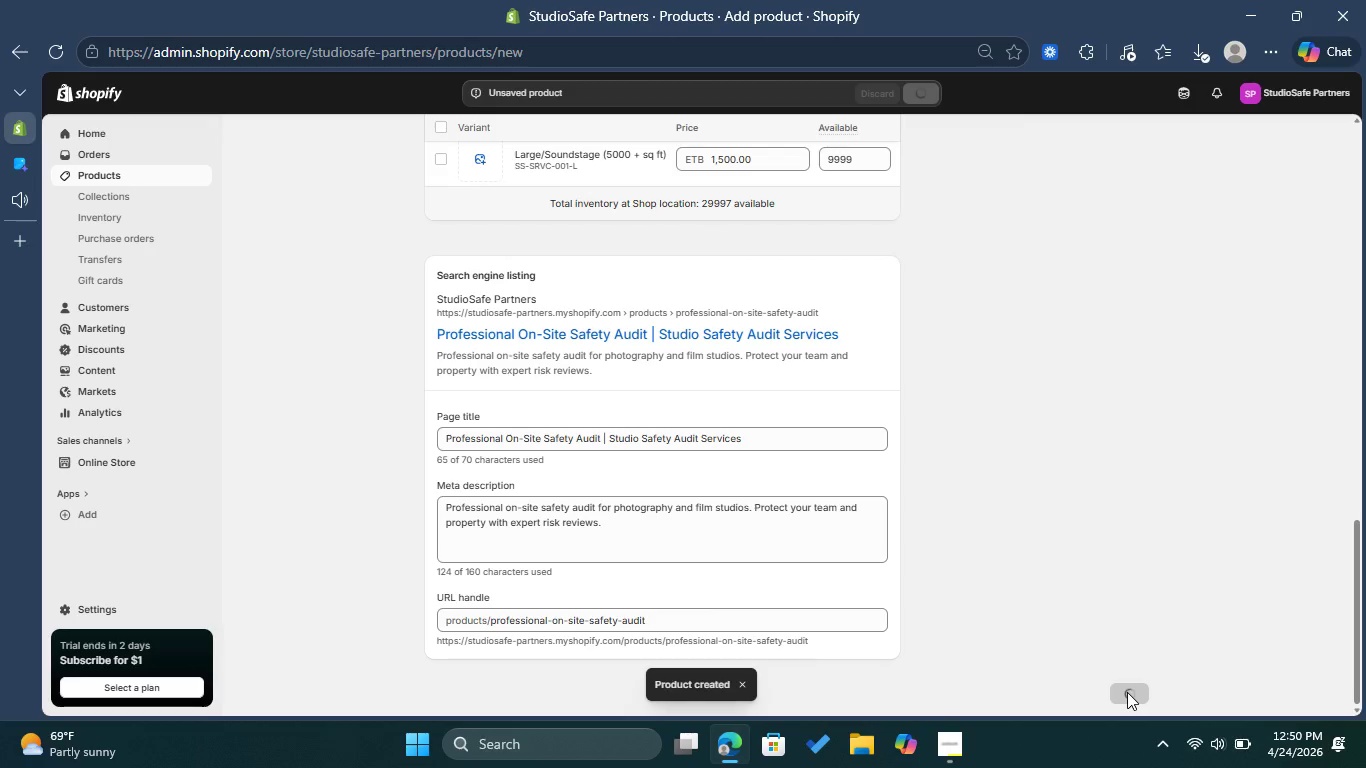 
scroll: coordinate [1054, 520], scroll_direction: up, amount: 2.0
 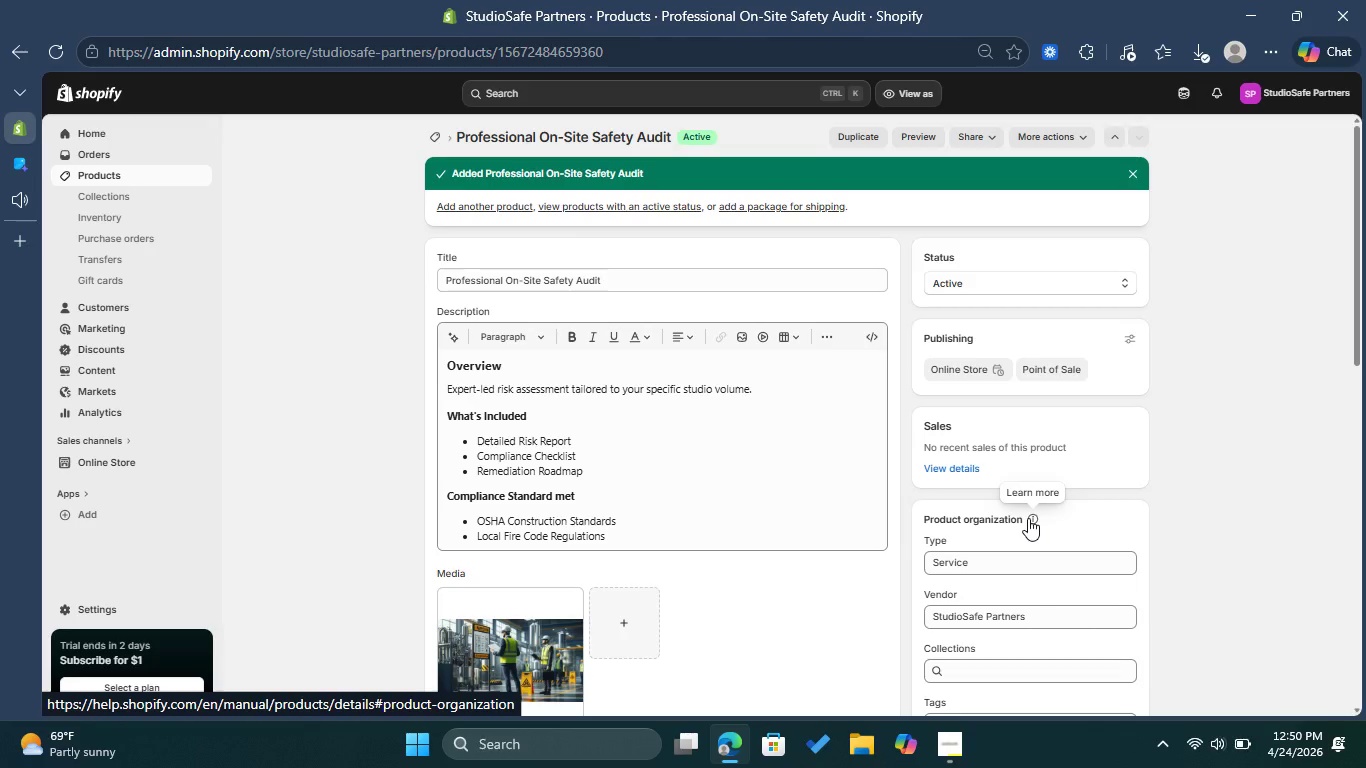 
wait(7.41)
 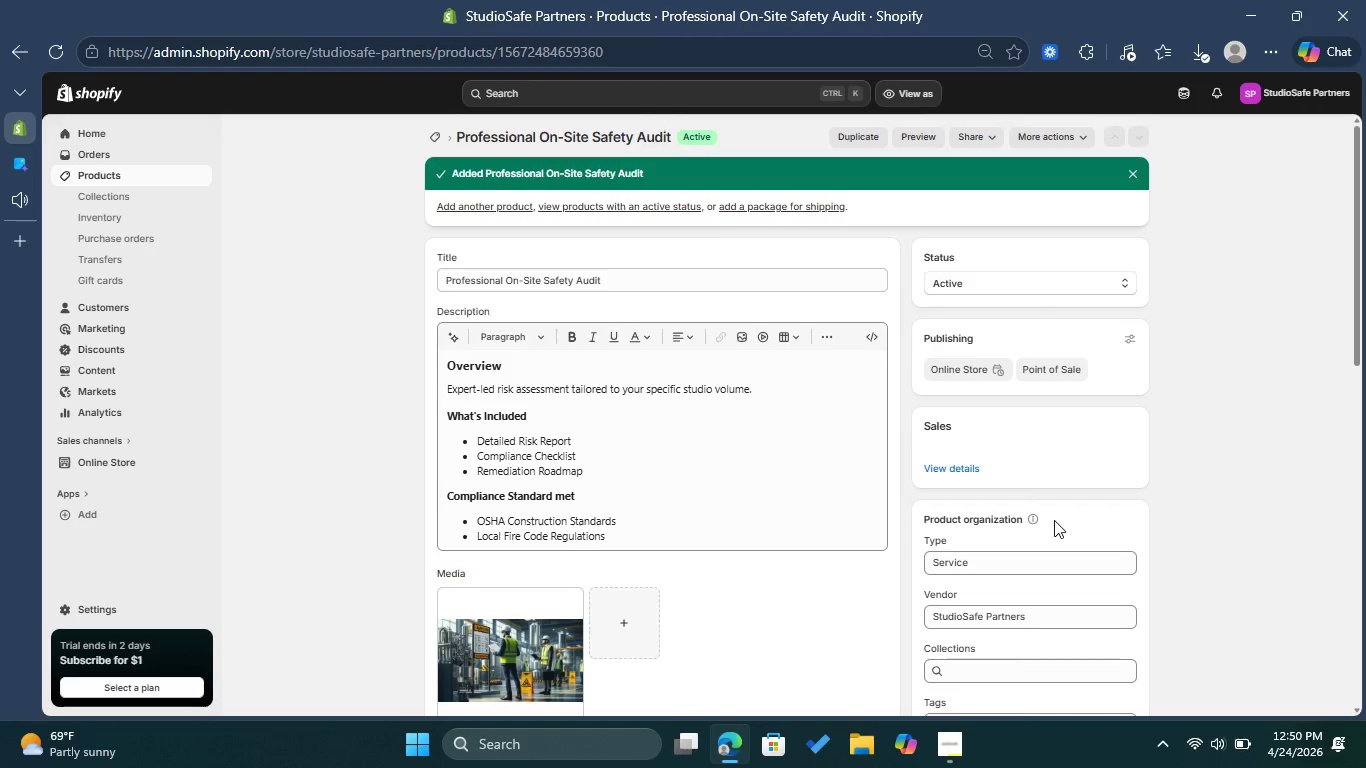 
left_click([512, 208])
 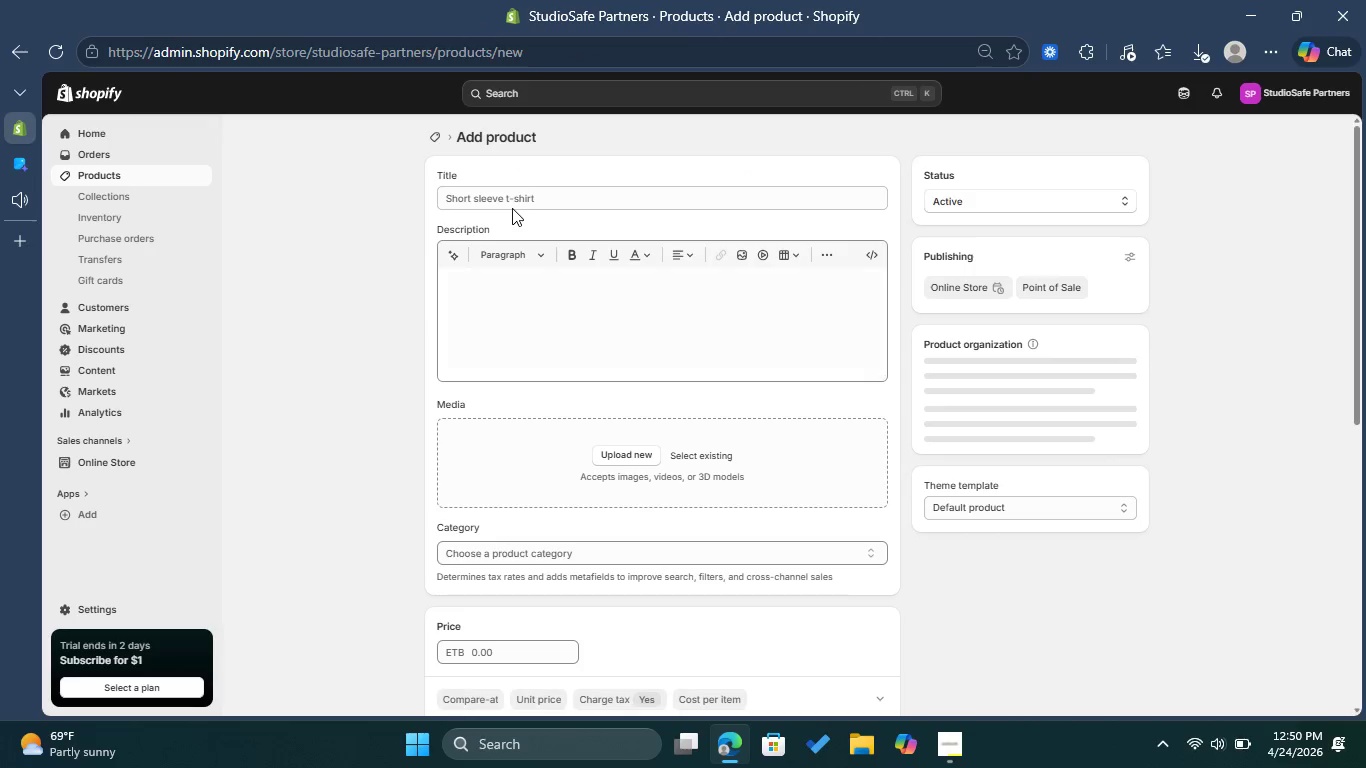 
left_click([512, 208])
 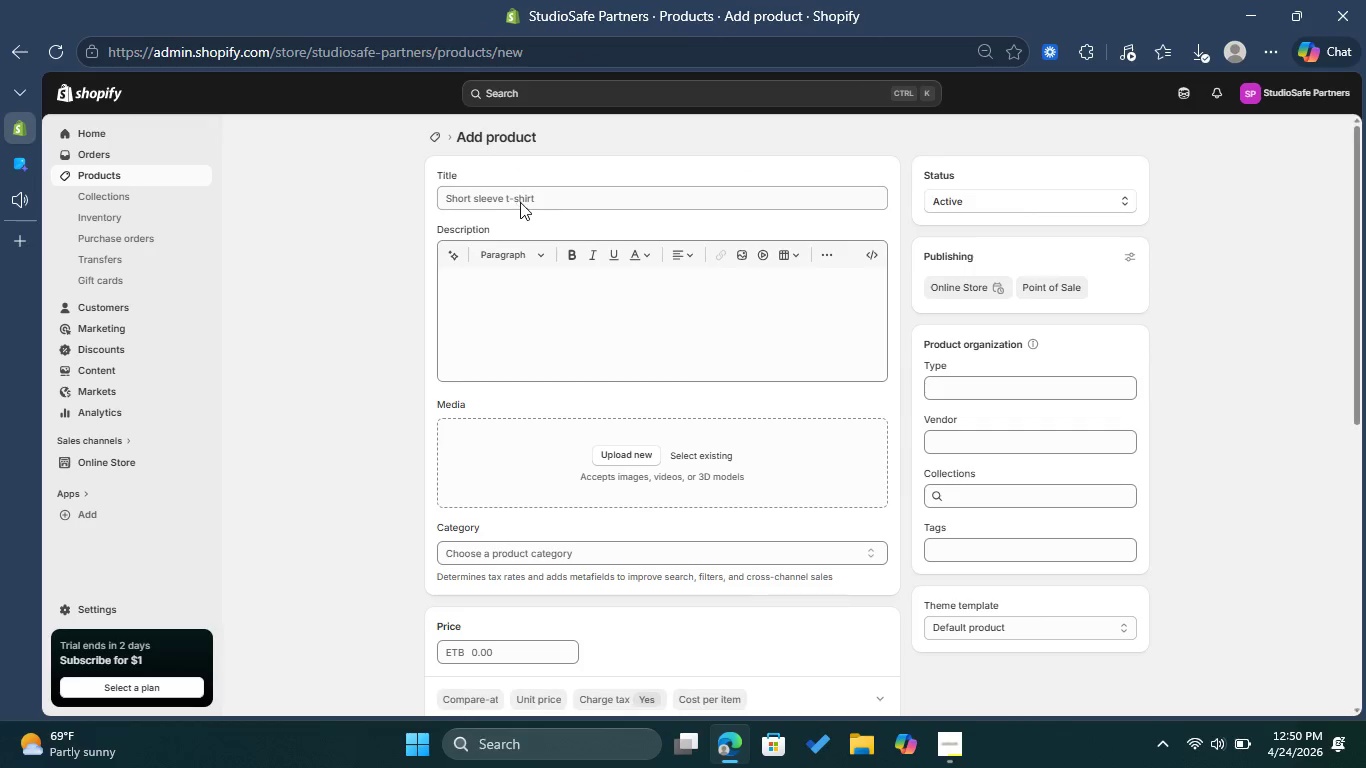 
left_click([516, 203])
 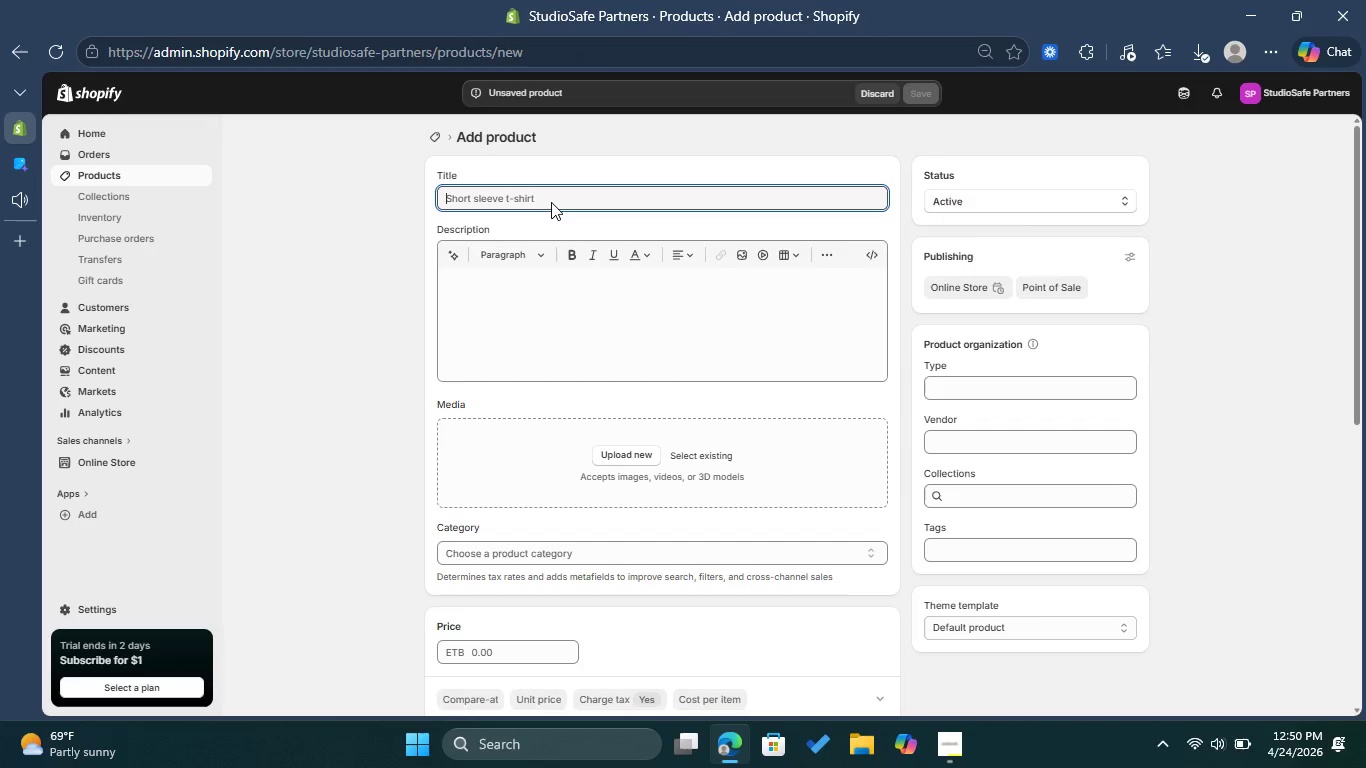 
left_click([551, 202])
 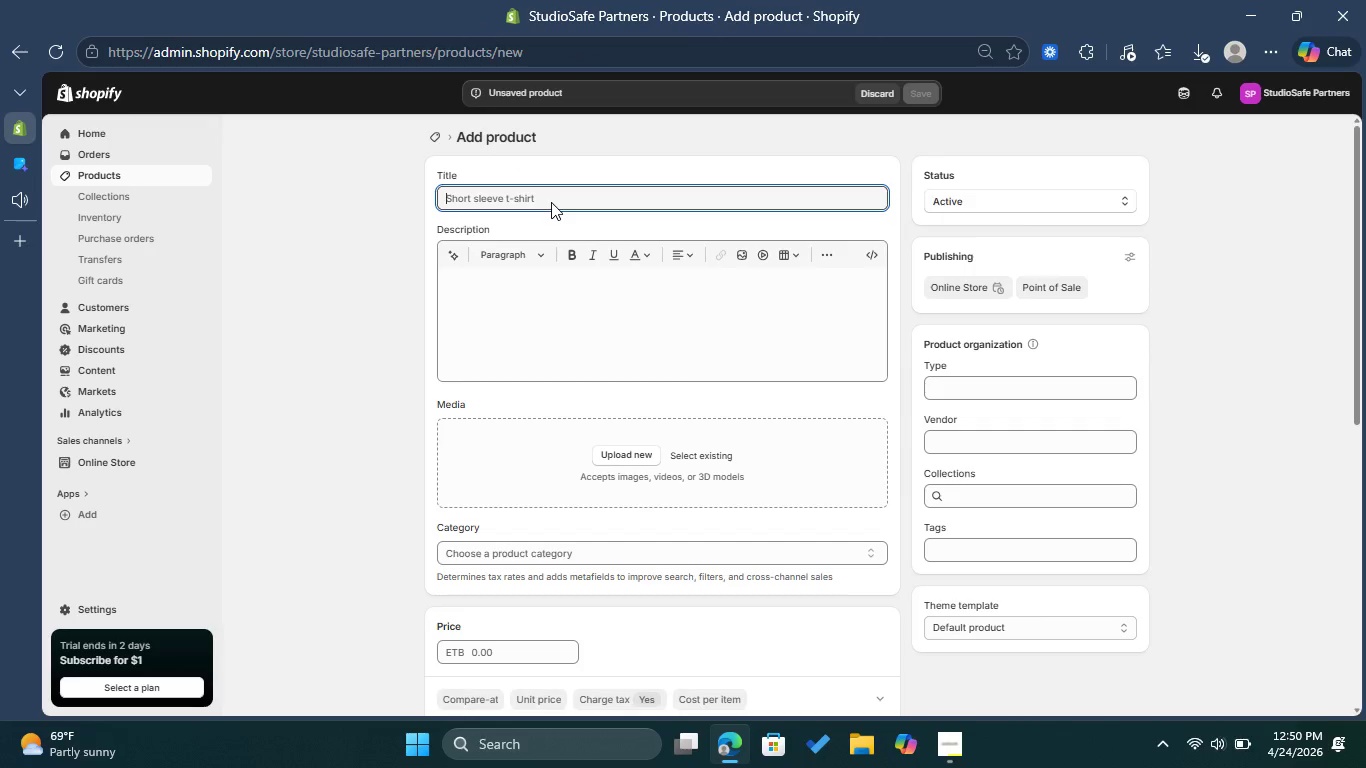 
type(Virtual Studio Risk Review )
 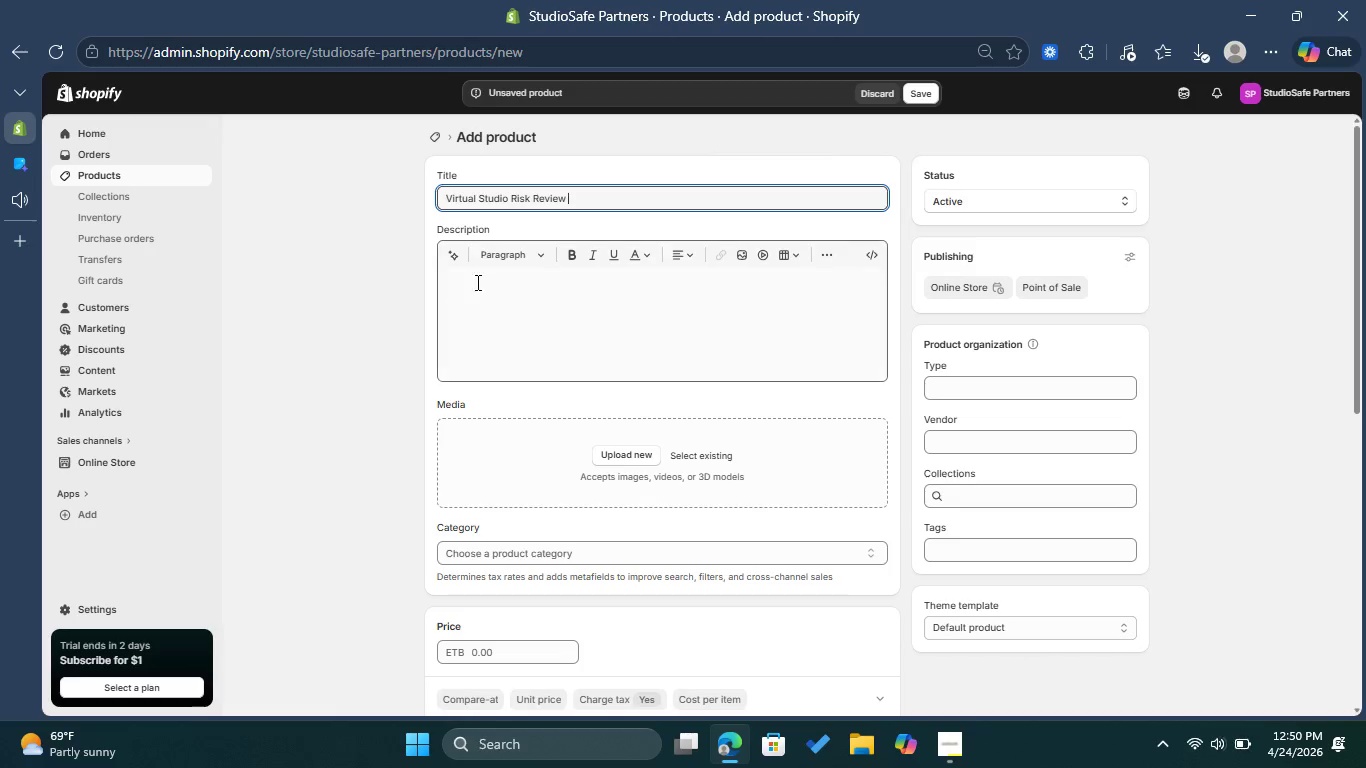 
left_click([485, 280])
 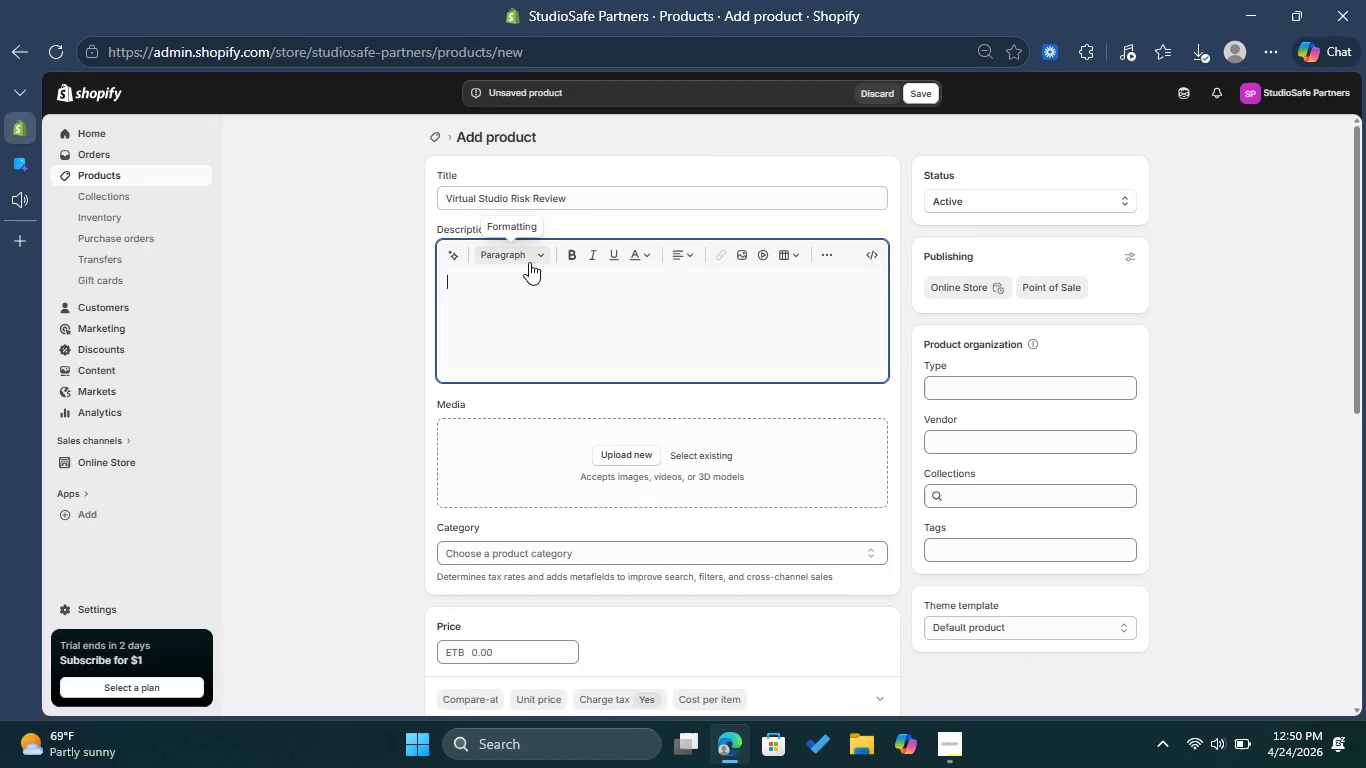 
left_click([529, 262])
 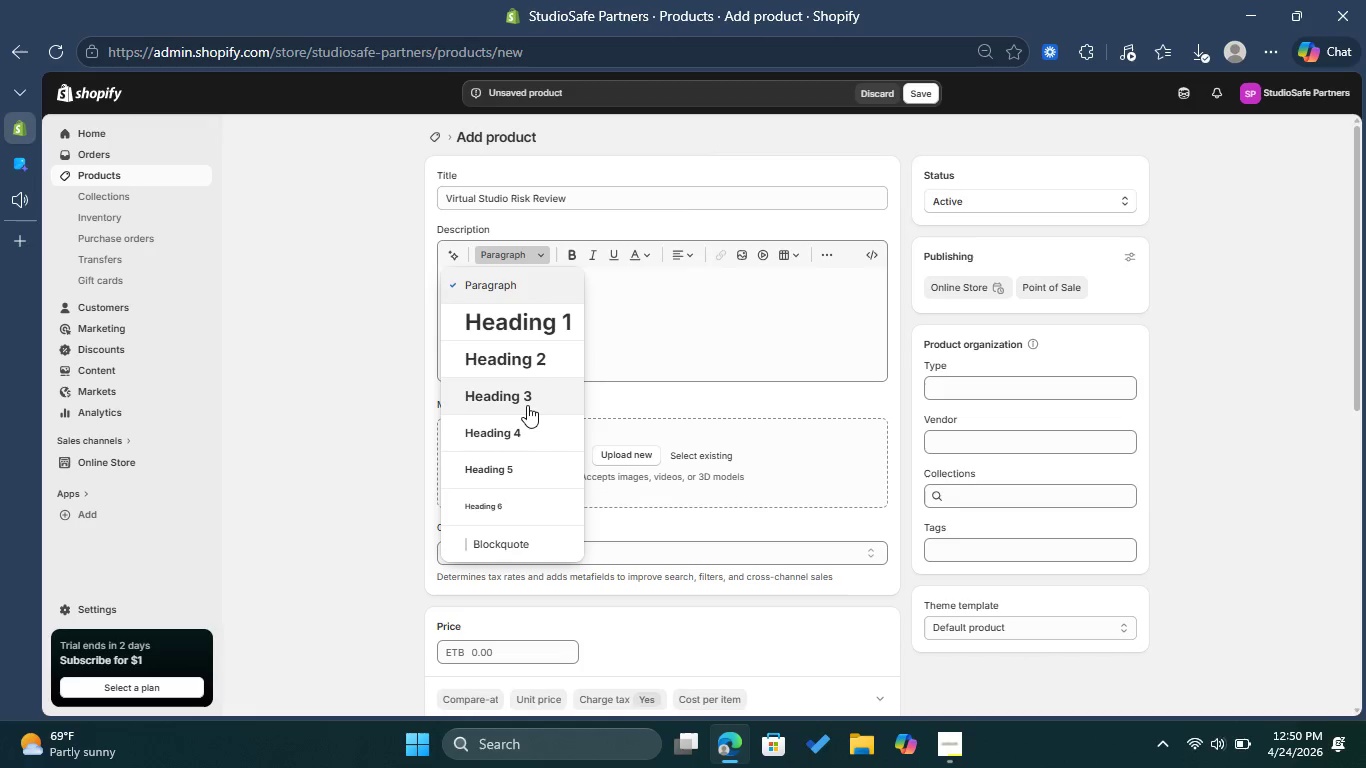 
left_click([527, 405])
 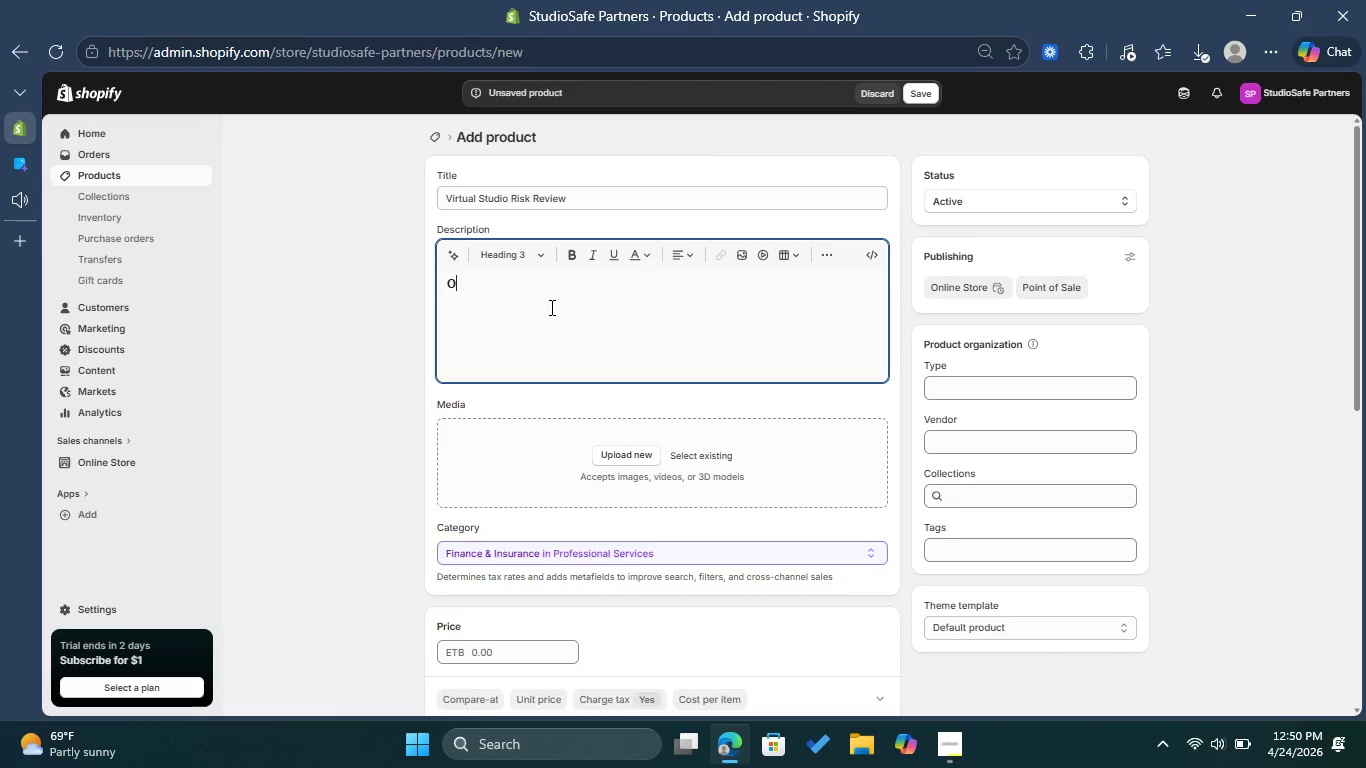 
type(Overview )
 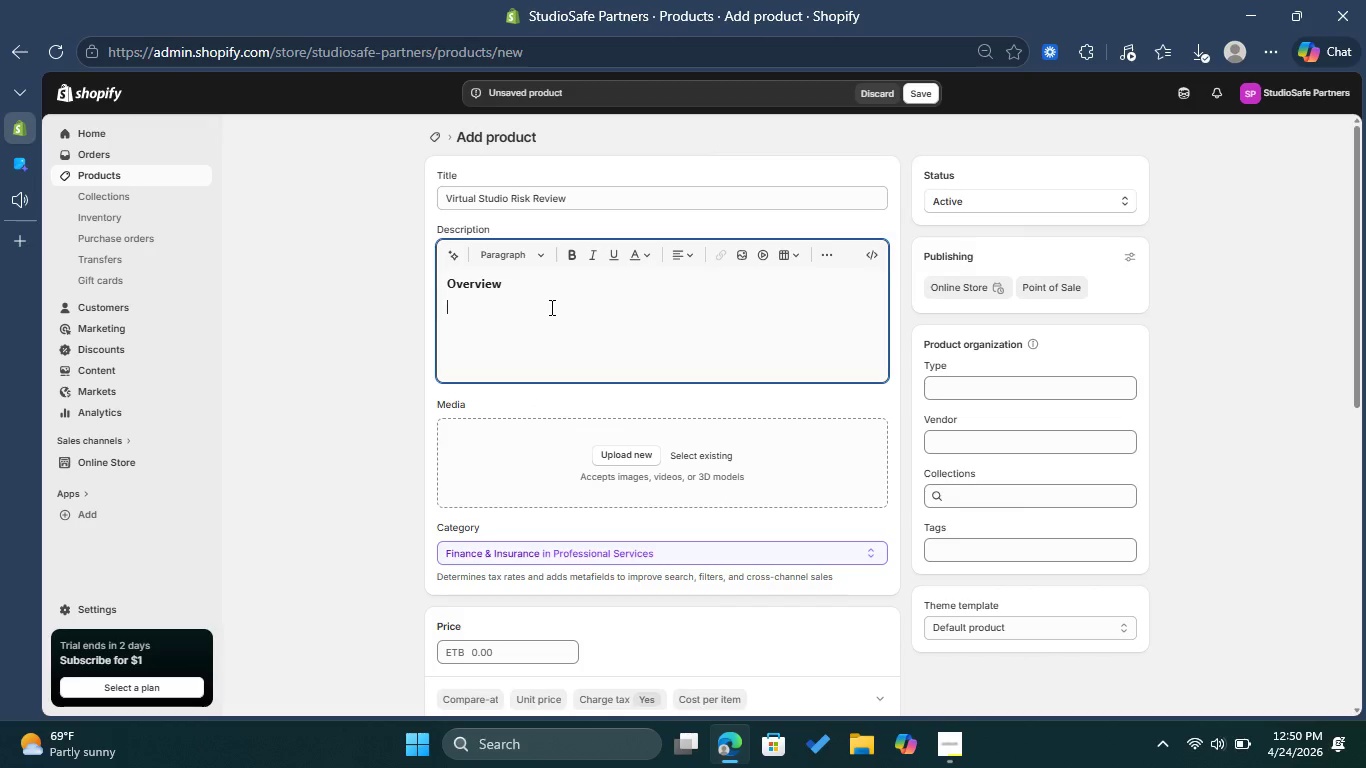 
key(Enter)
 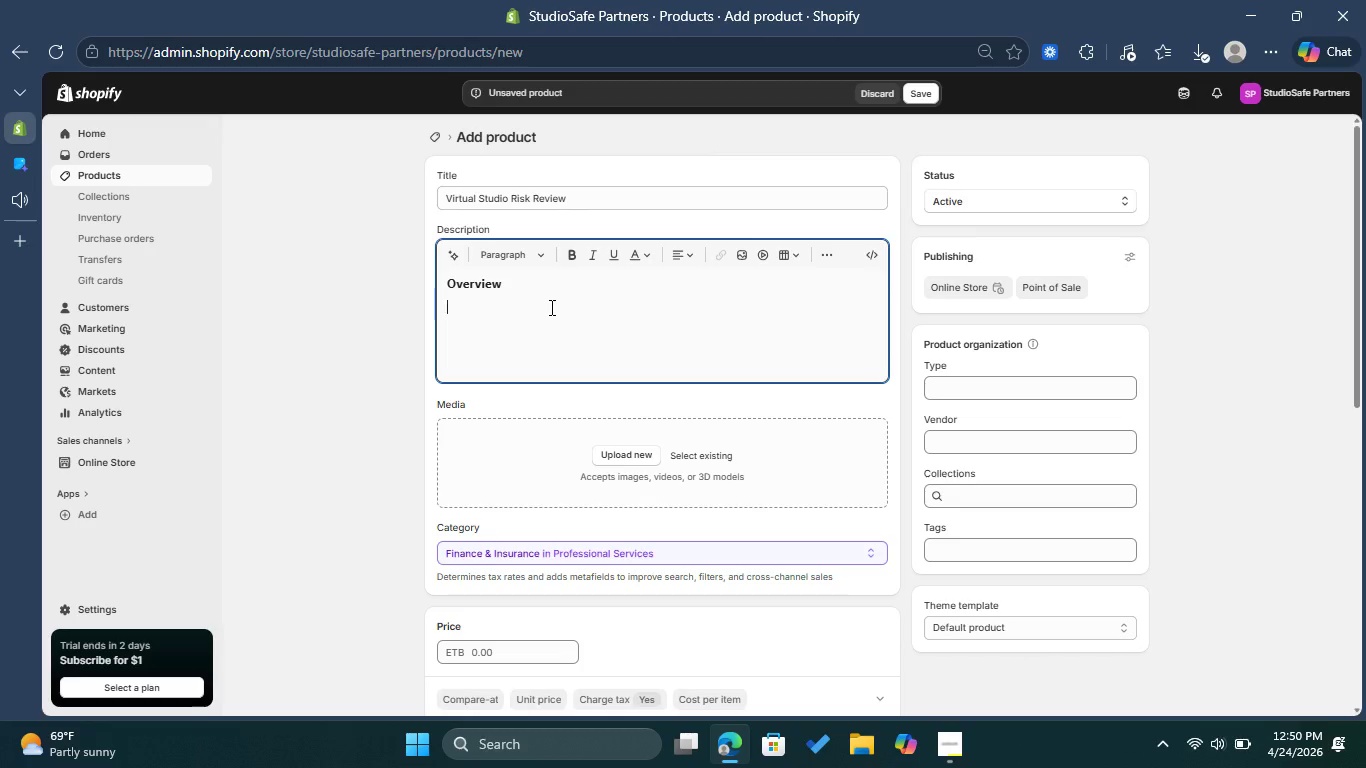 
type(Expert )
key(Backspace)
type(-led risk assesssment tail)
 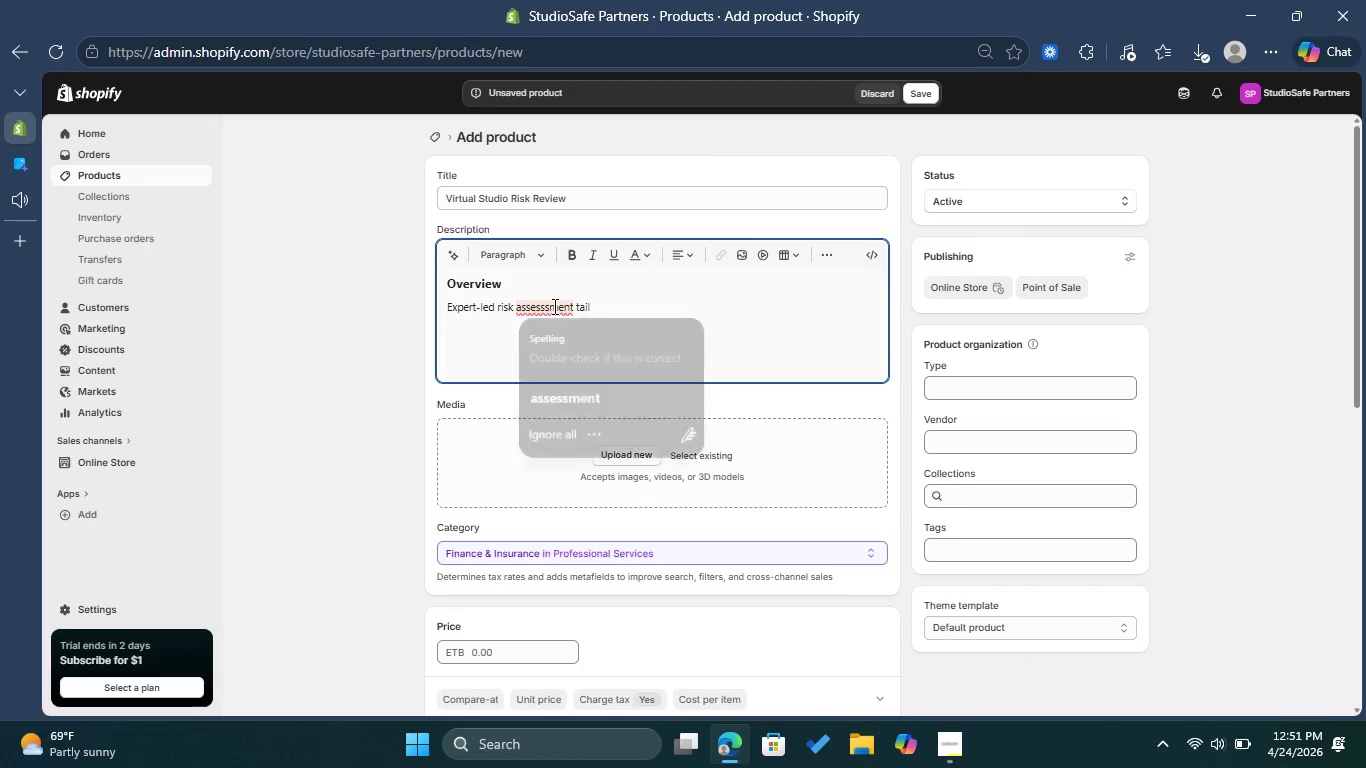 
left_click([553, 306])
 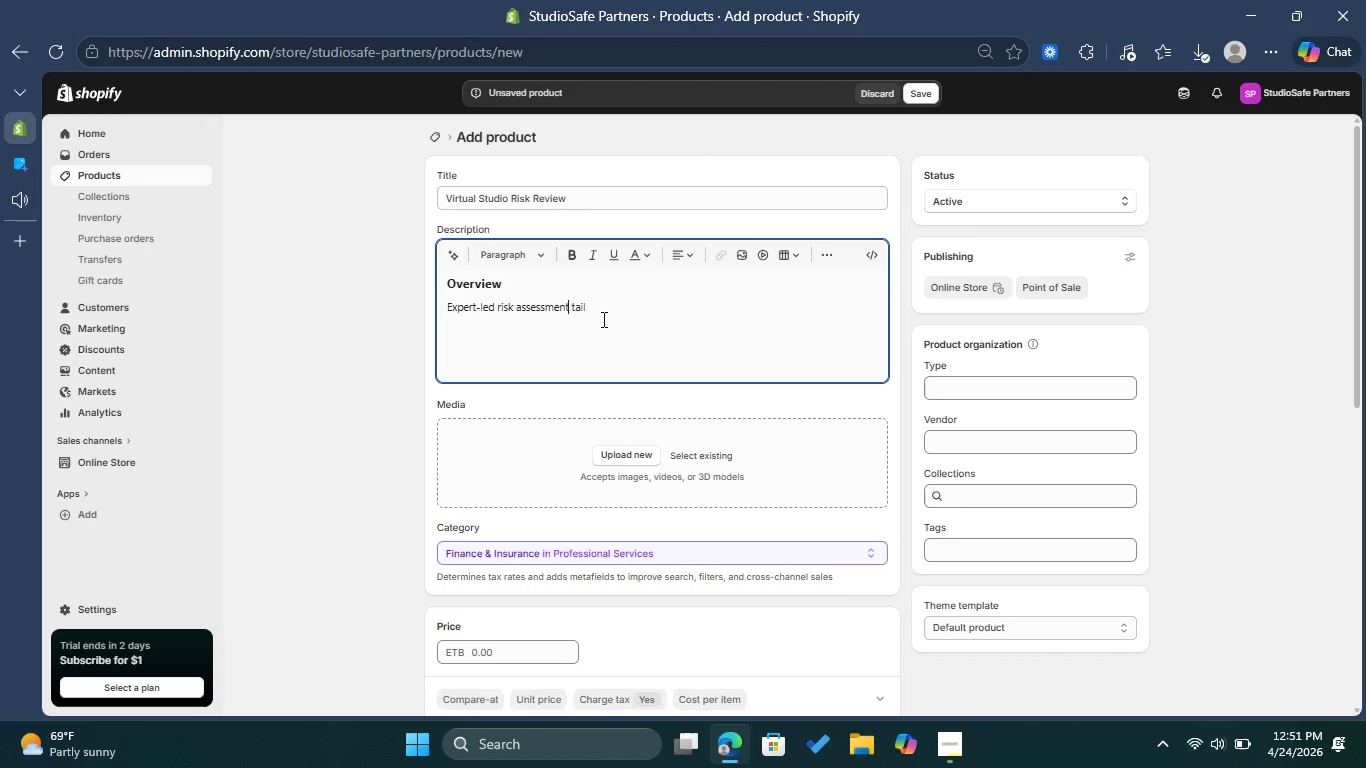 
left_click([587, 399])
 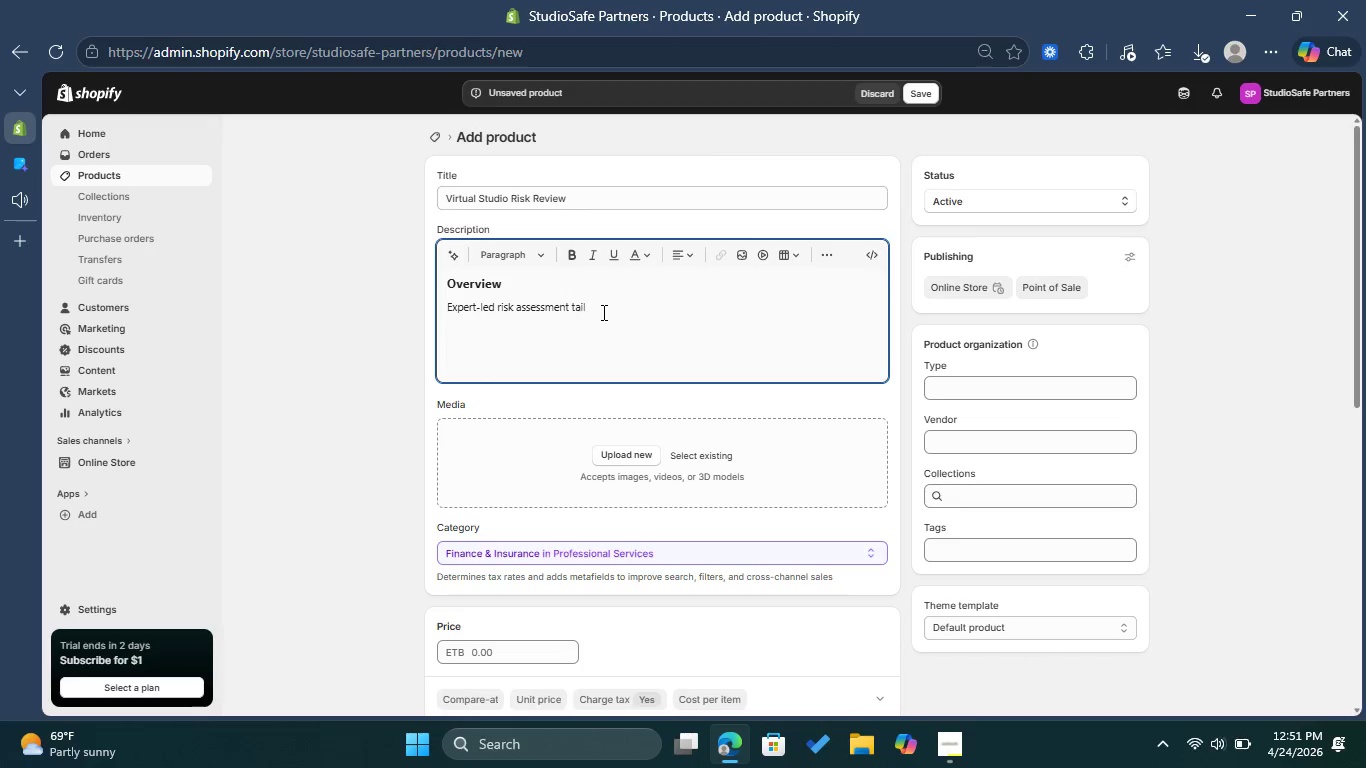 
left_click([602, 312])
 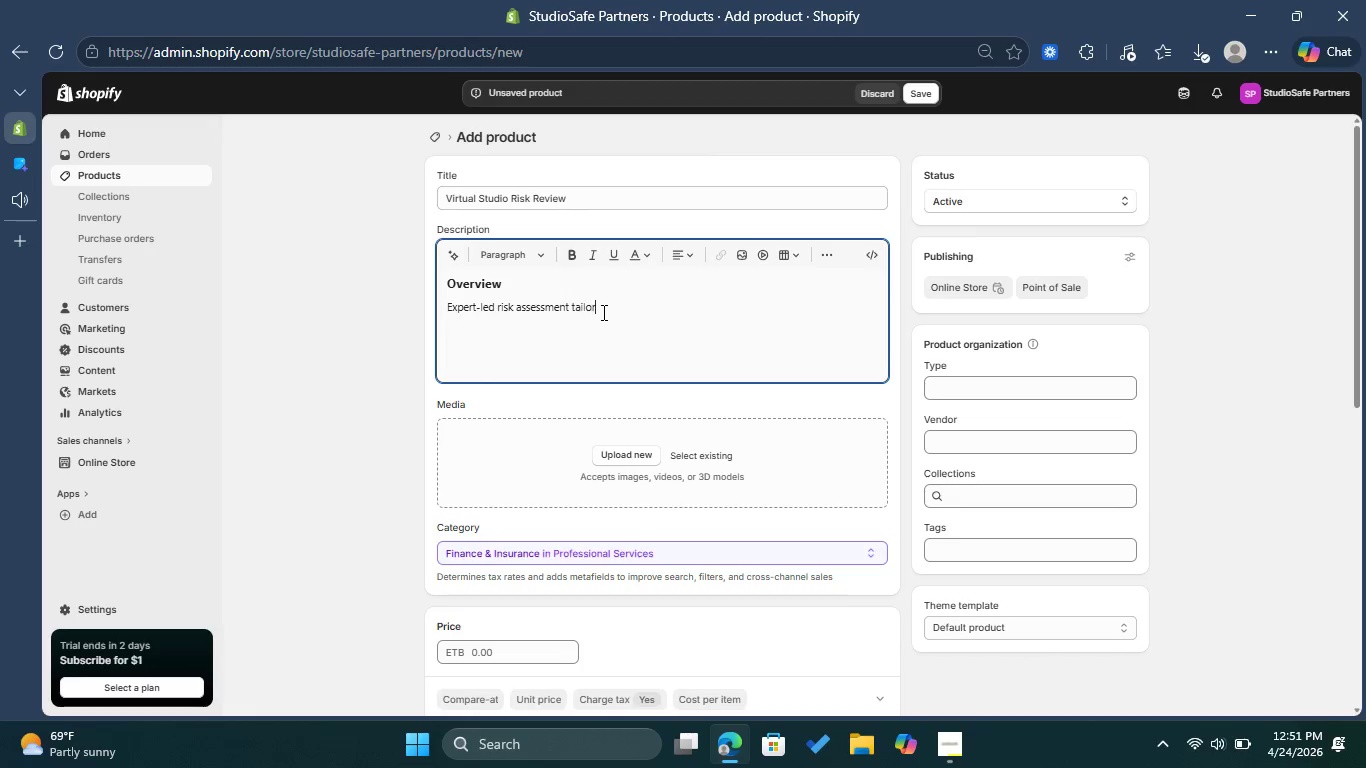 
type(ored to your specific studio vou)
key(Backspace)
type(lume,)
key(Backspace)
type(. )
 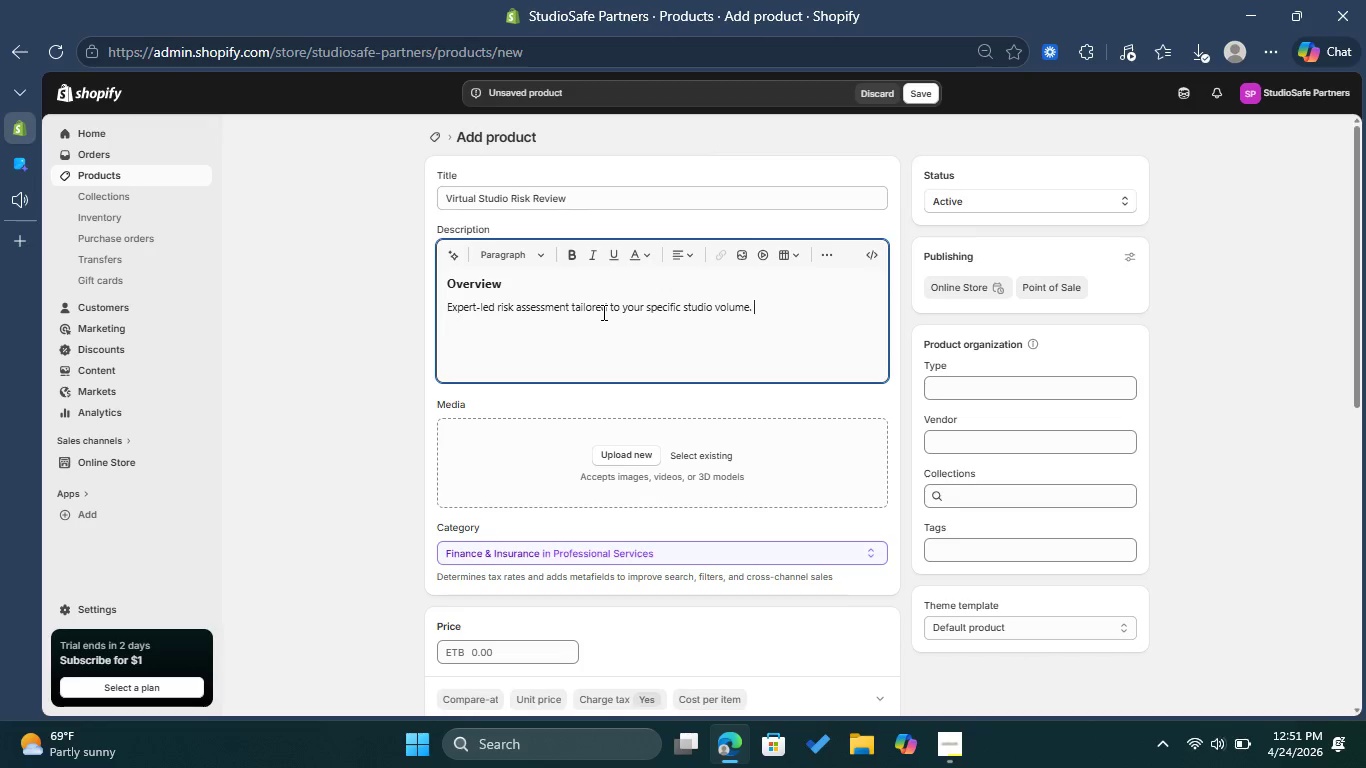 
key(Enter)
 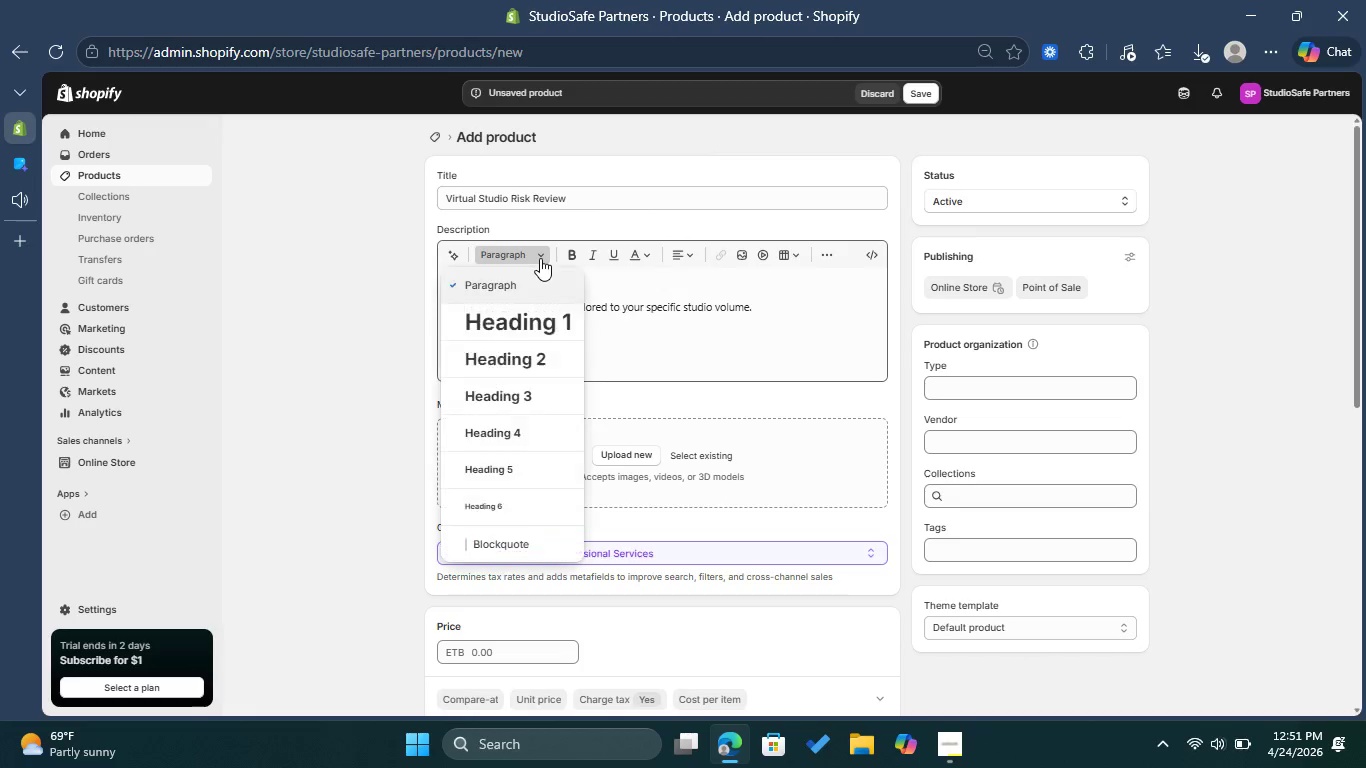 
left_click([540, 258])
 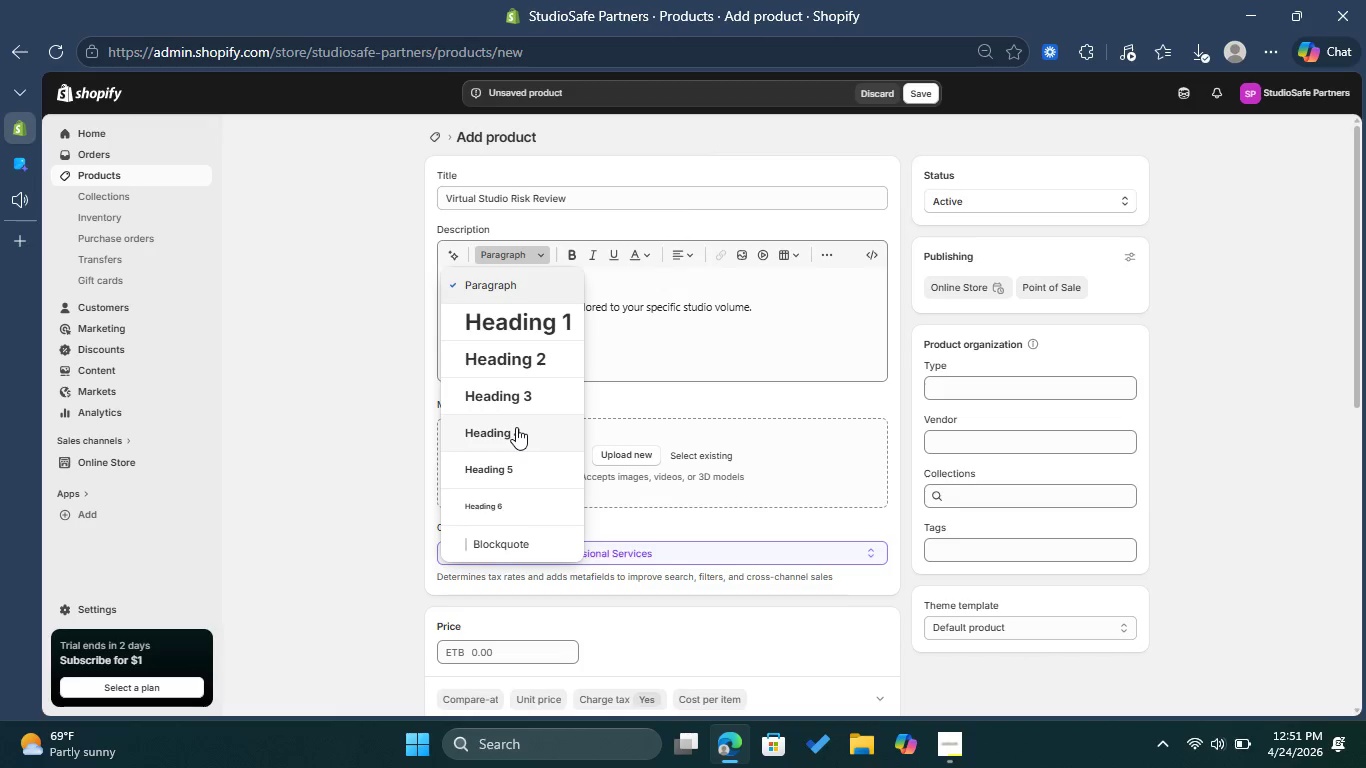 
left_click([516, 430])
 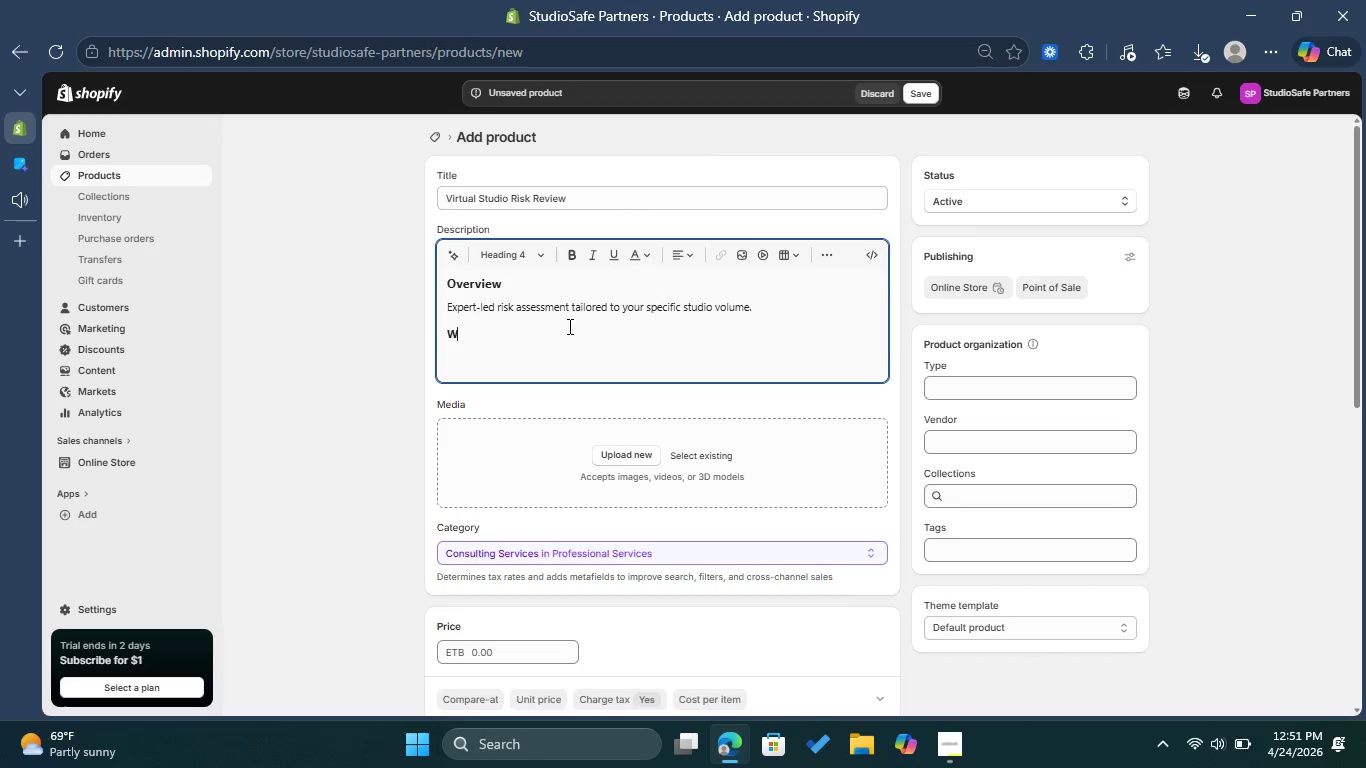 
type(What's Included )
 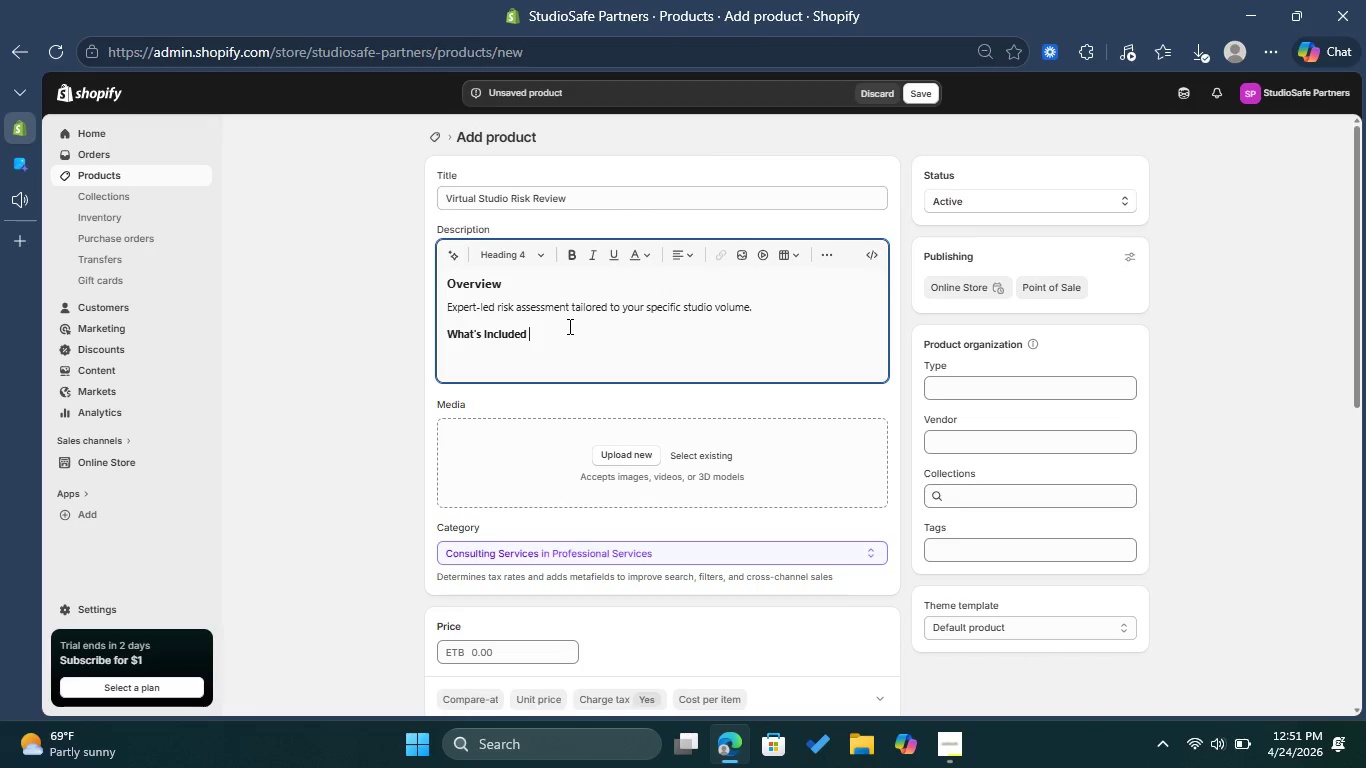 
key(Enter)
 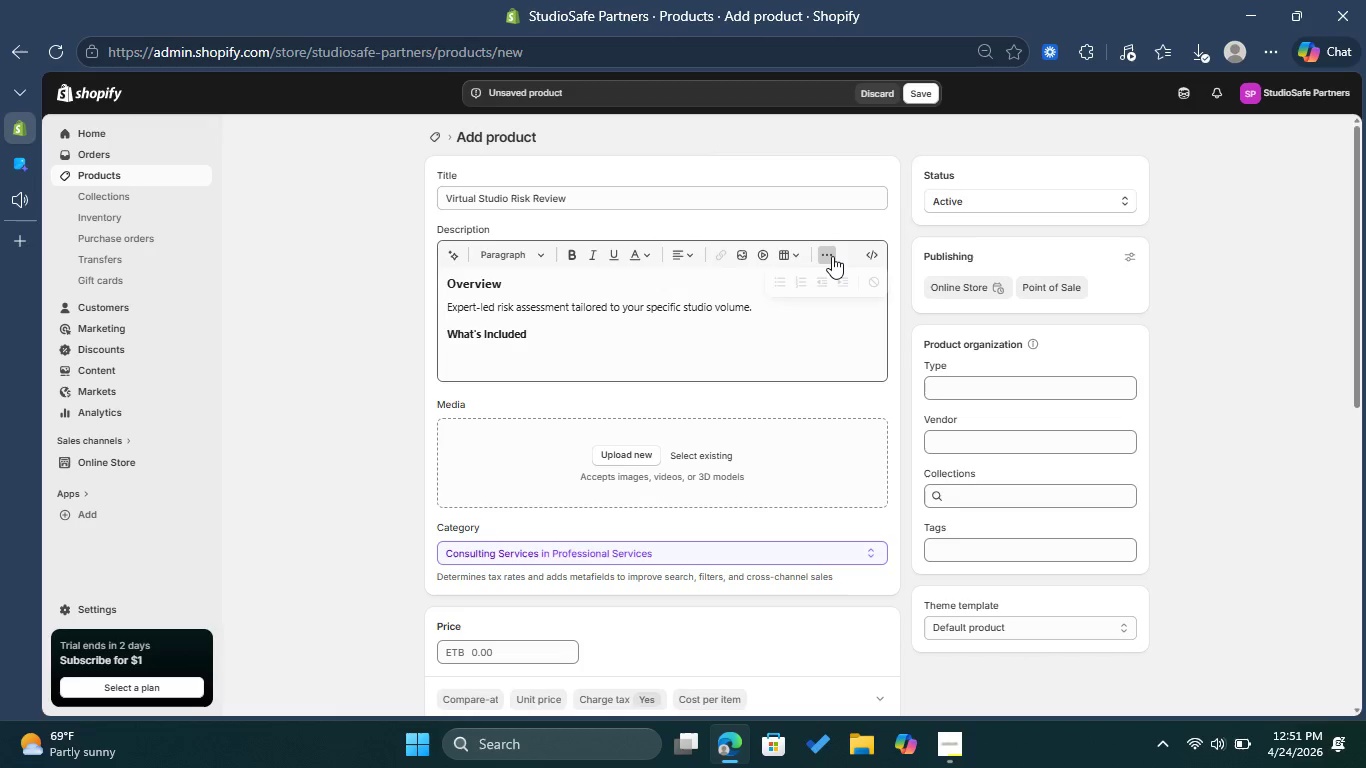 
left_click([832, 256])
 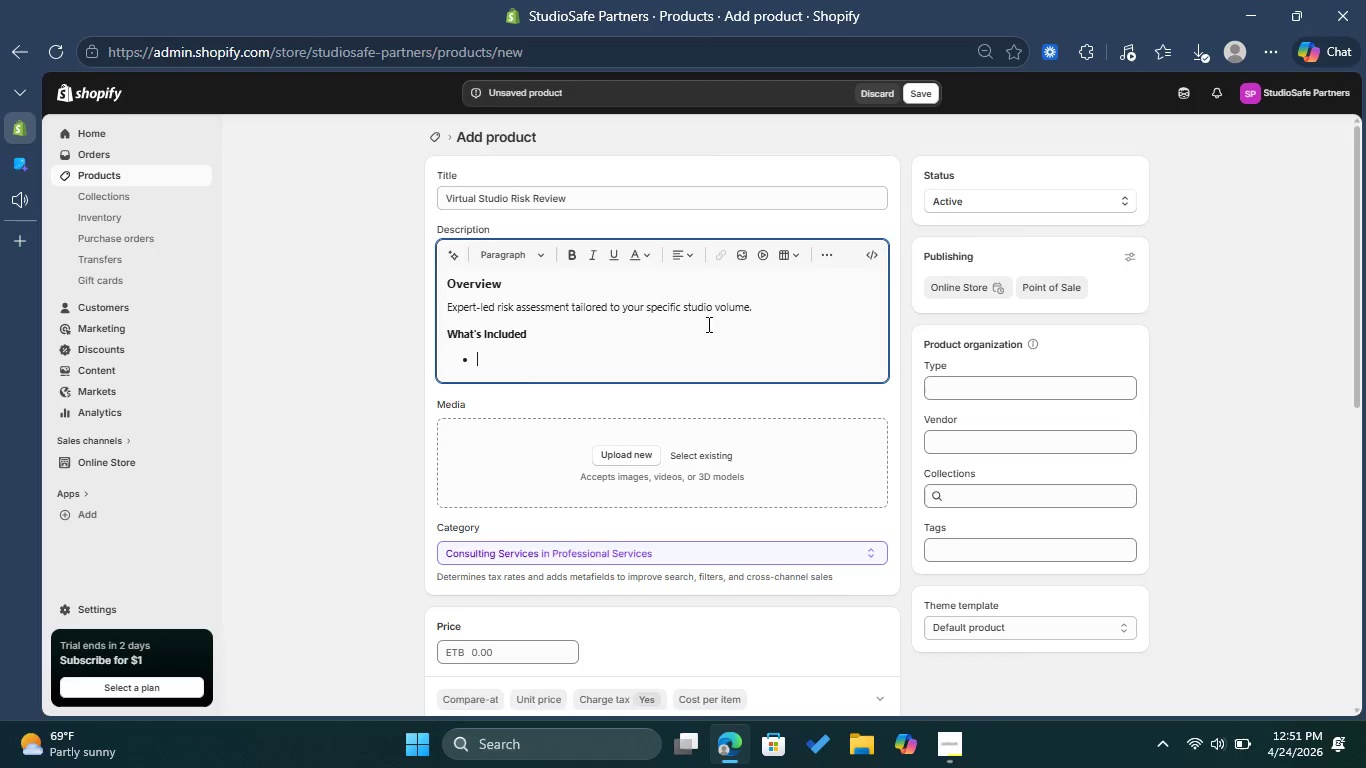 
left_click([783, 287])
 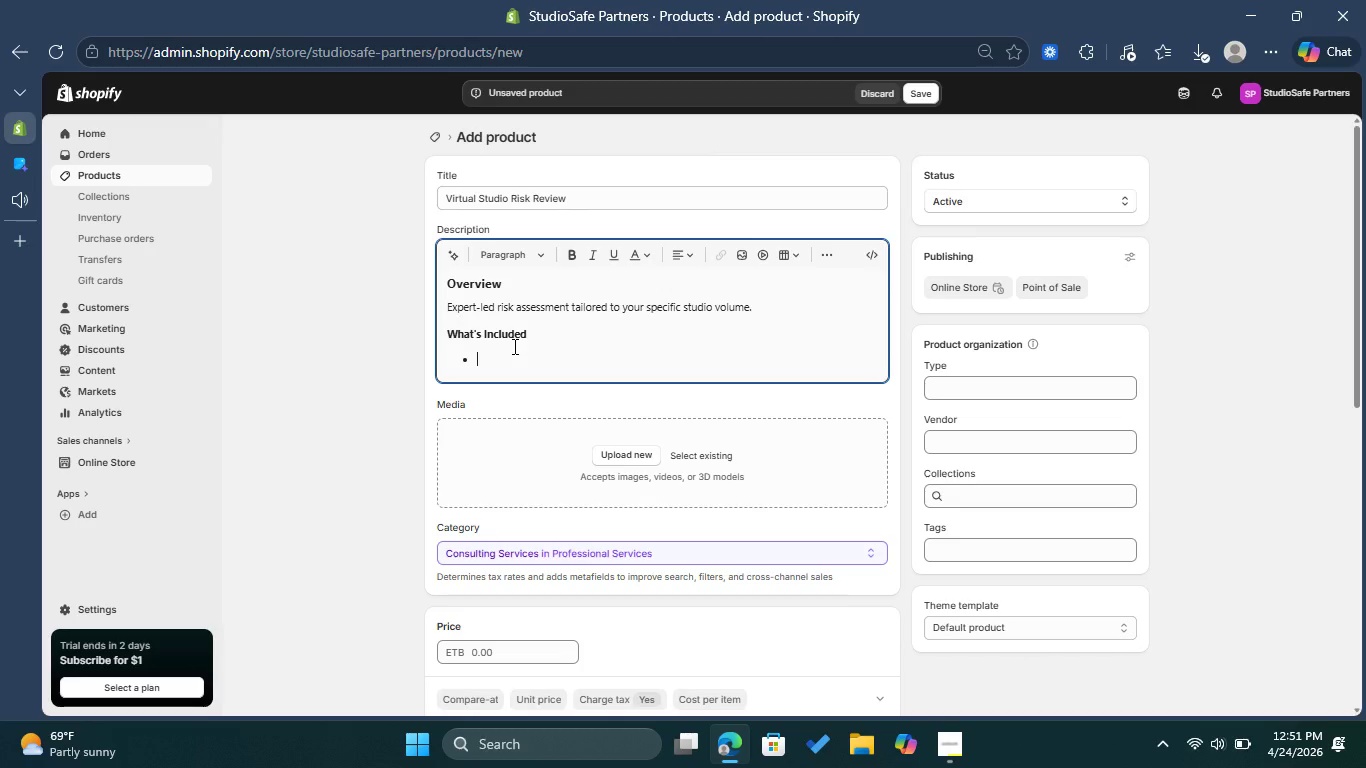 
type(Detailed )
 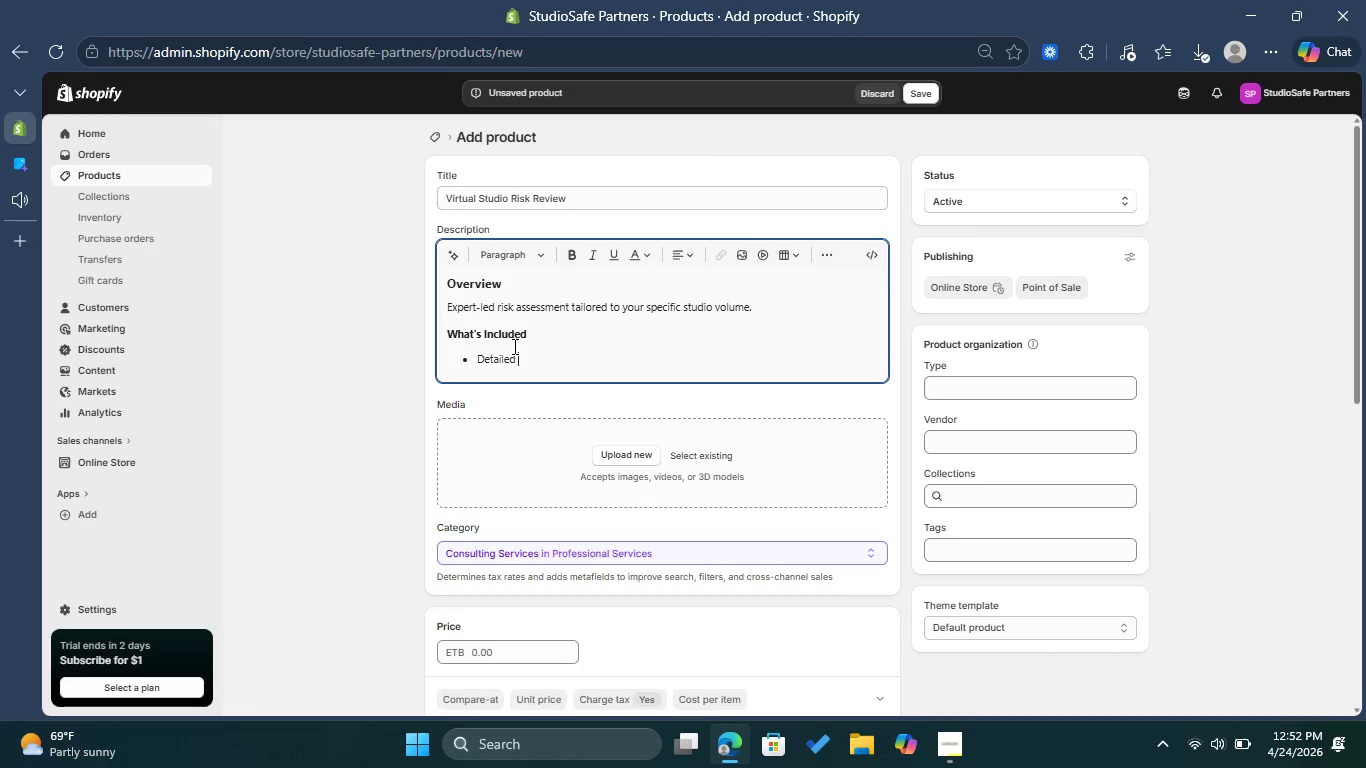 
type(Risk Report )
 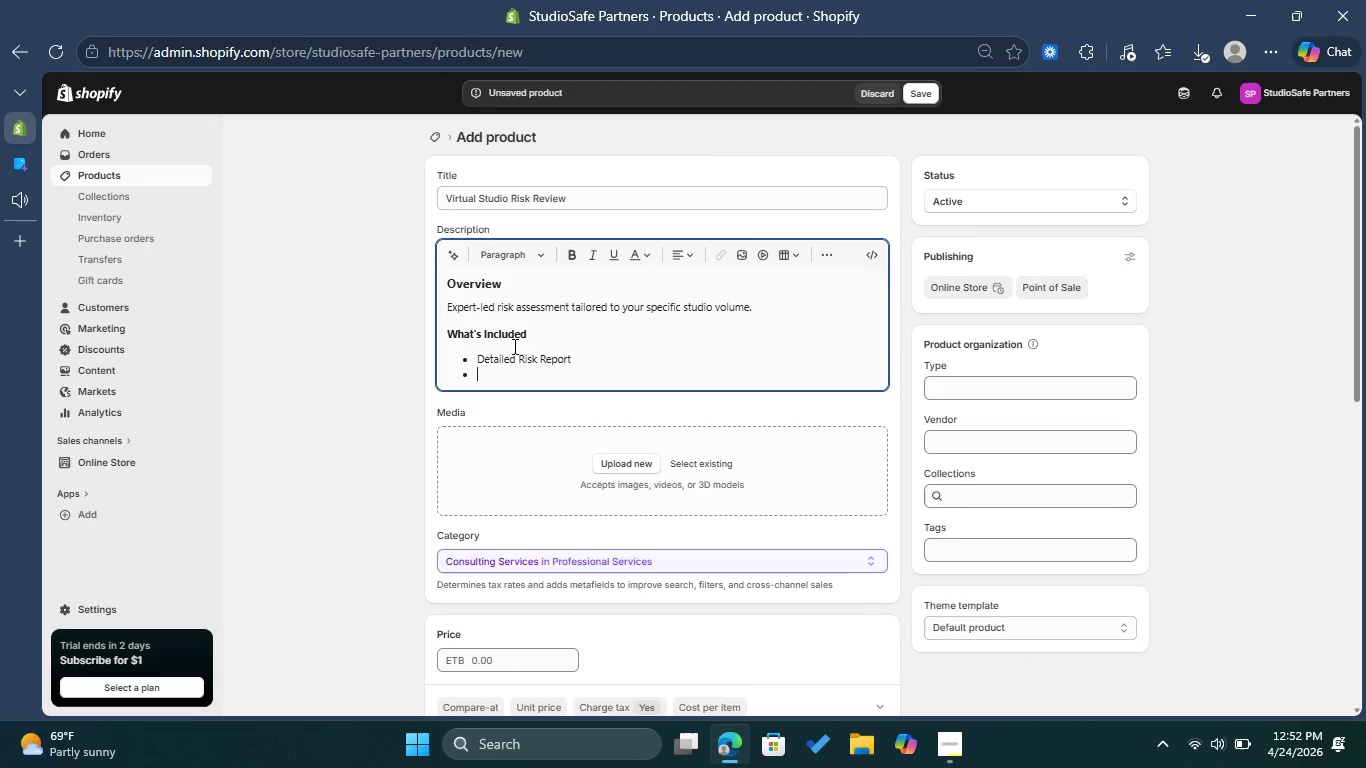 
key(Enter)
 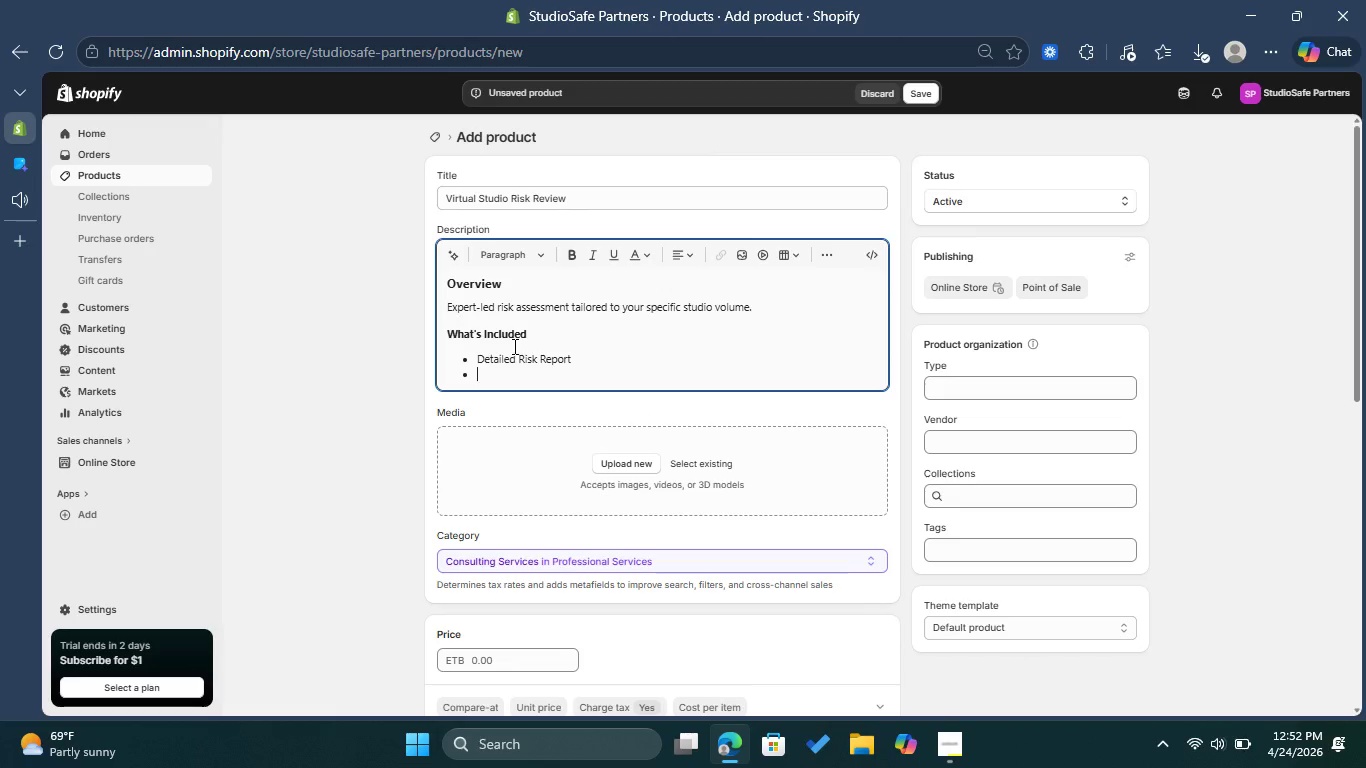 
wait(5.47)
 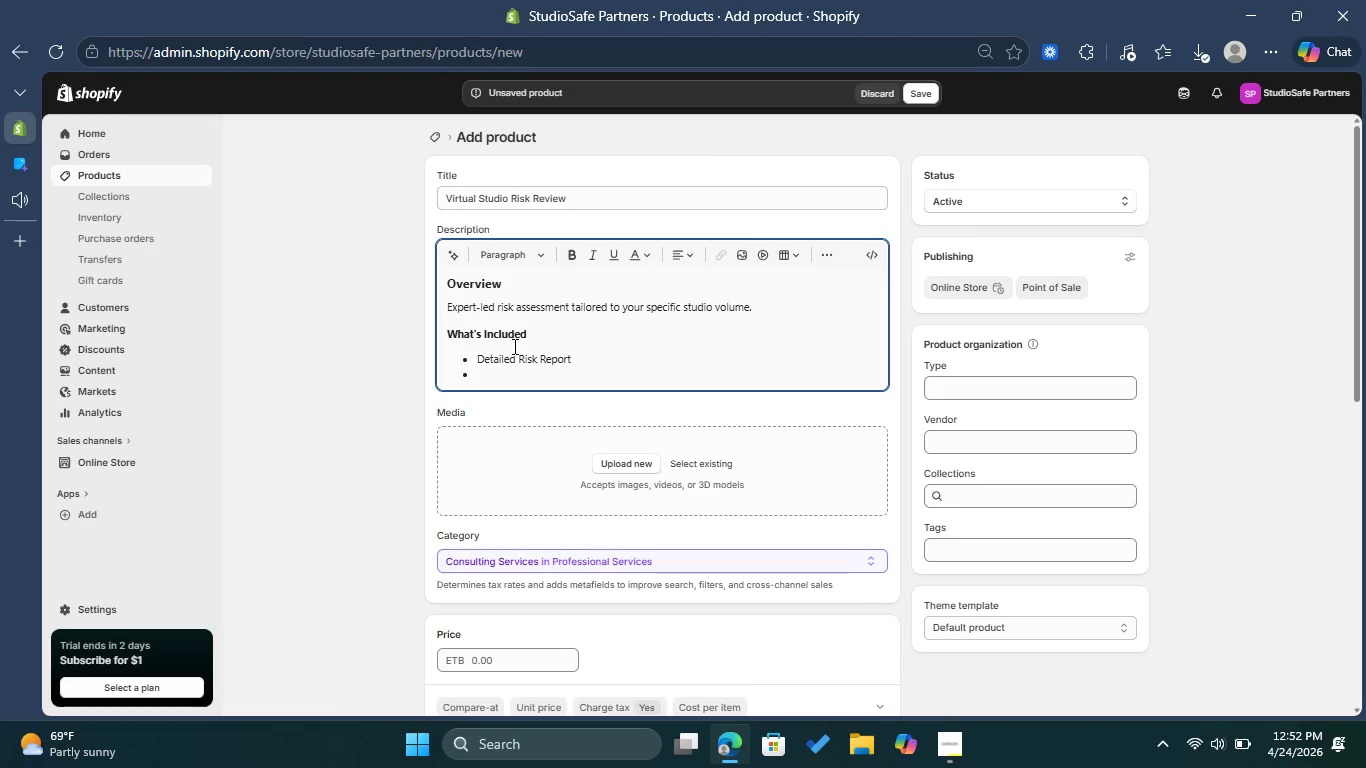 
type(Compliance Checklist )
 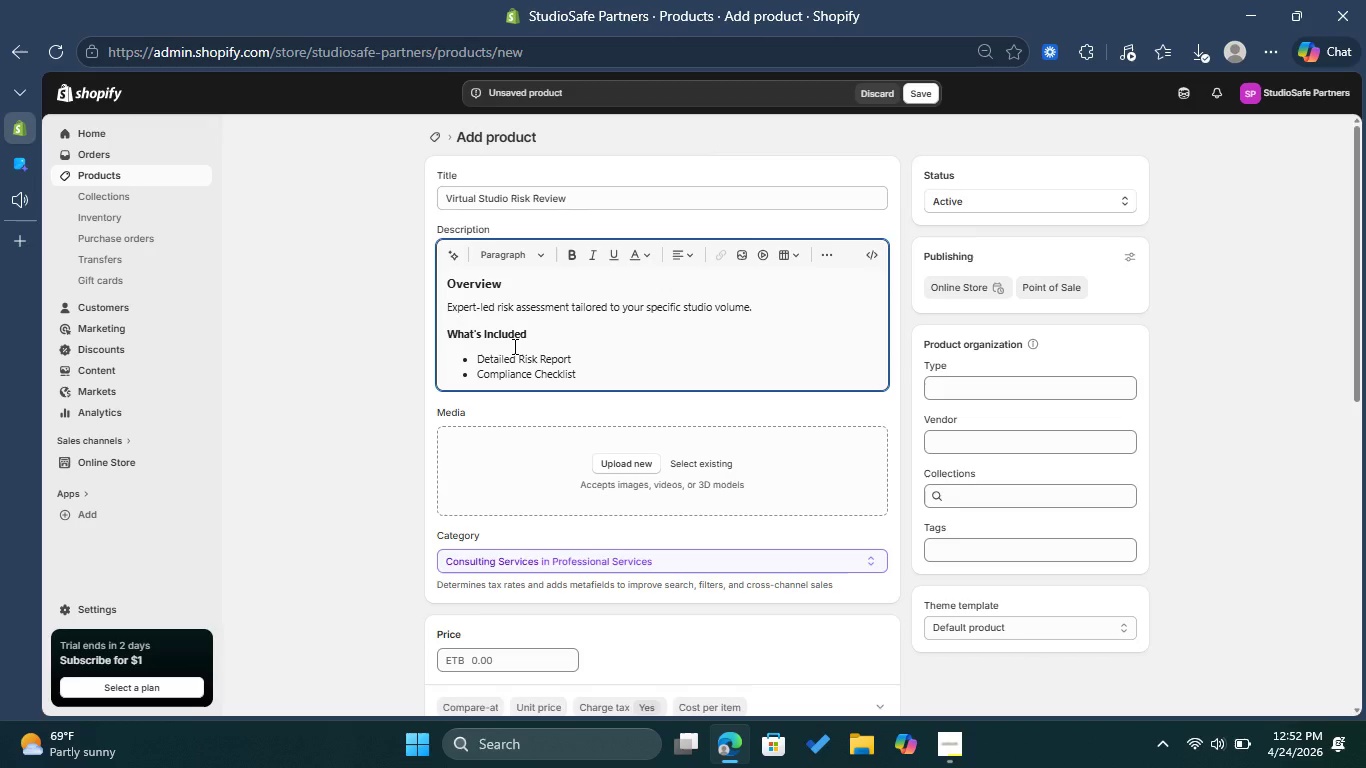 
key(Enter)
 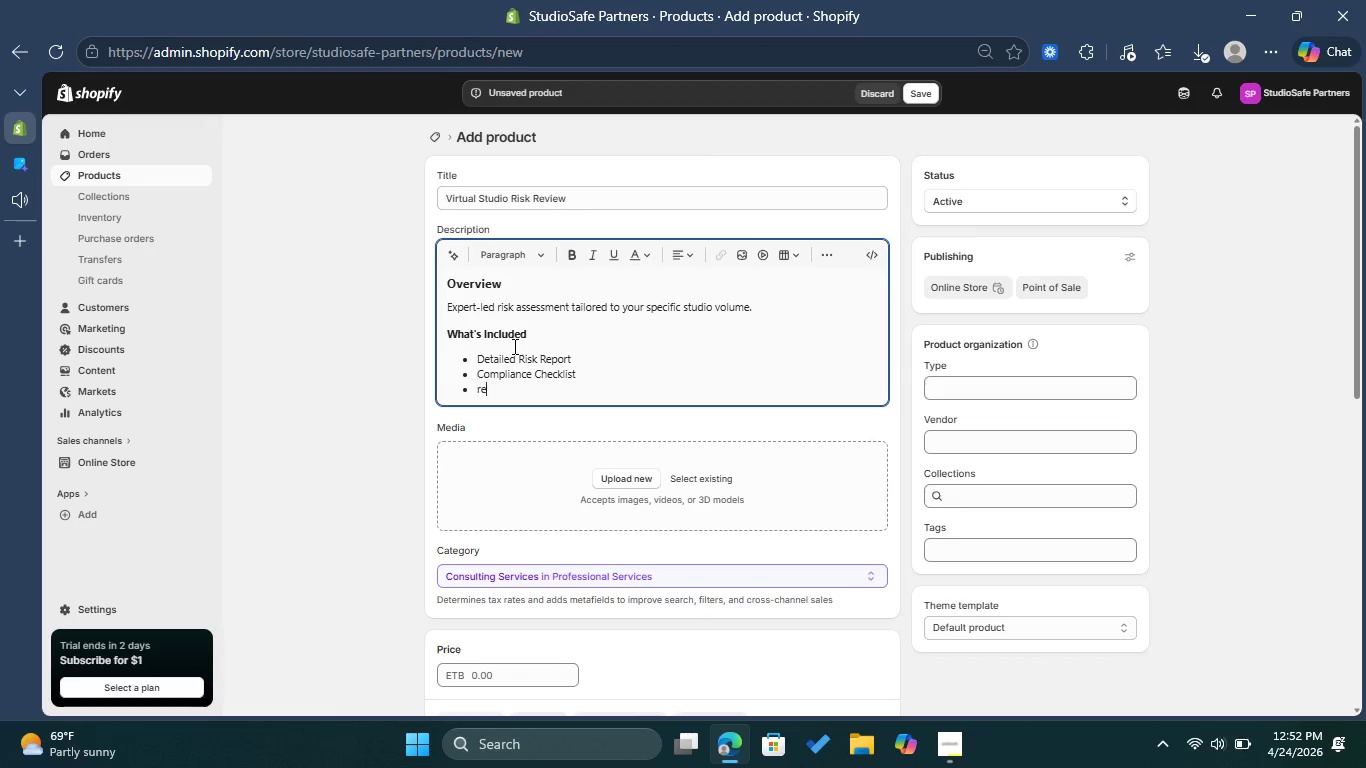 
type(remediation Roadmap )
 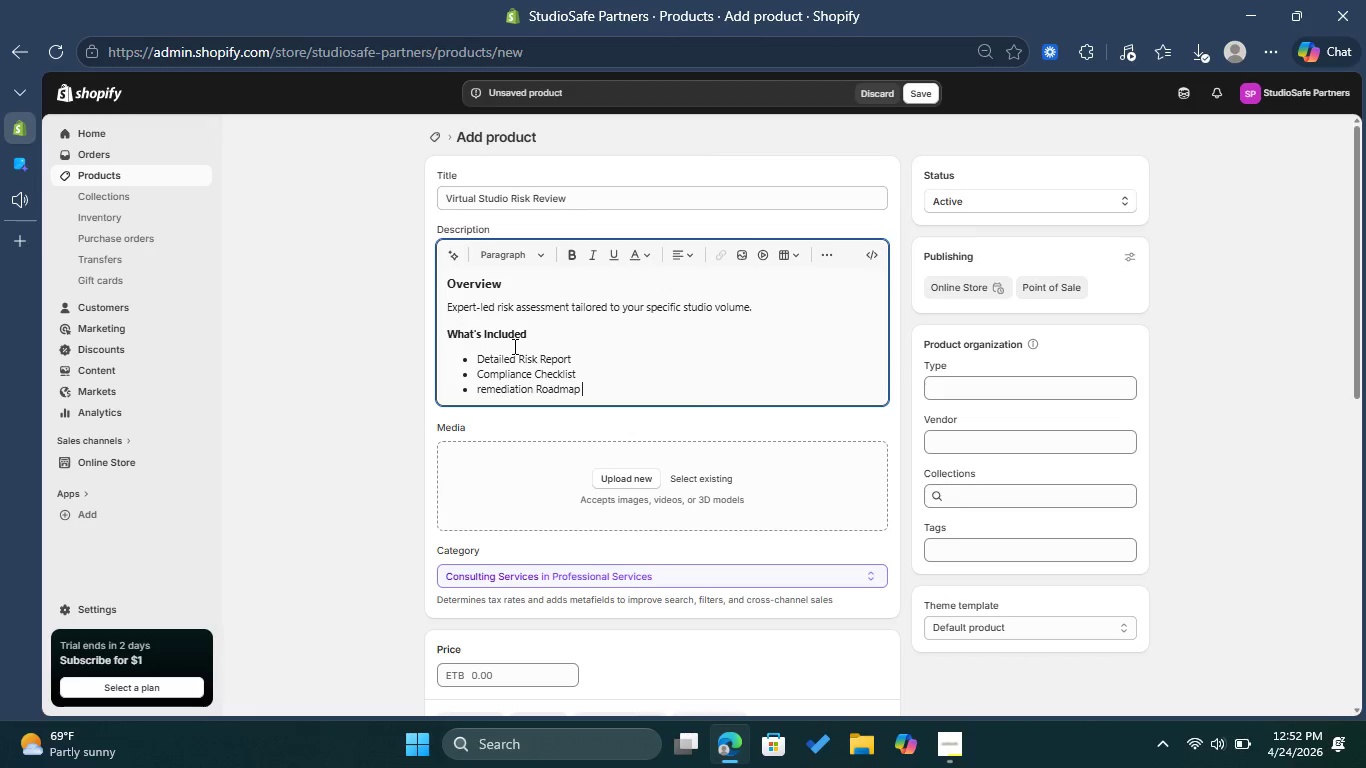 
key(Enter)
 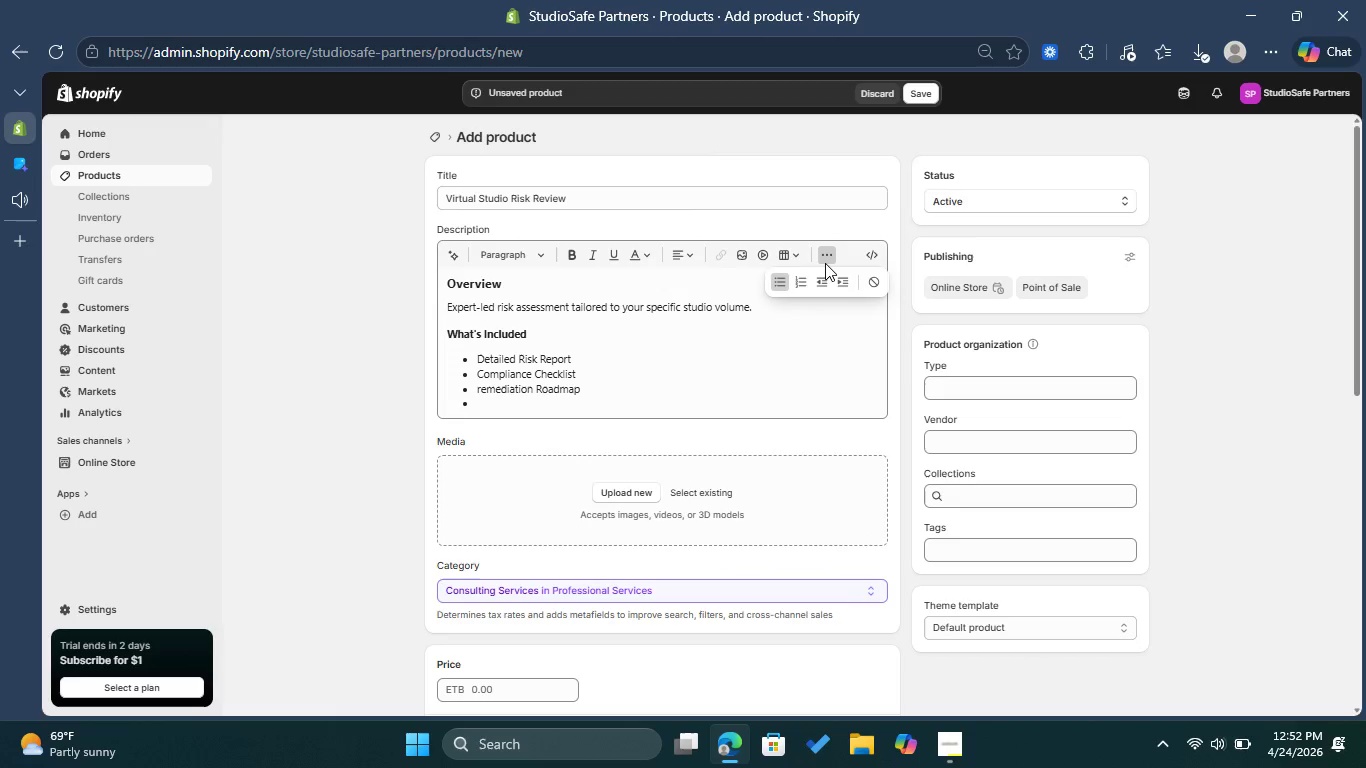 
left_click([825, 263])
 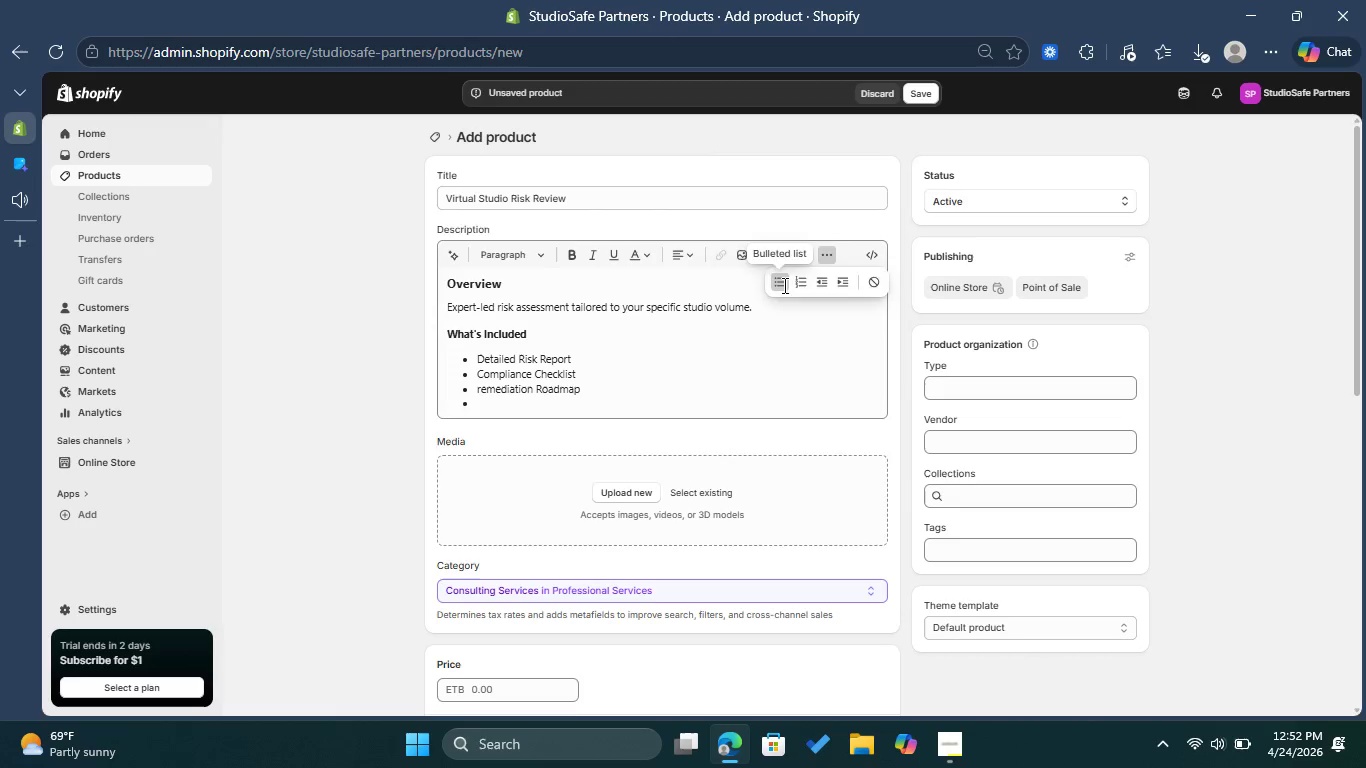 
left_click([783, 285])
 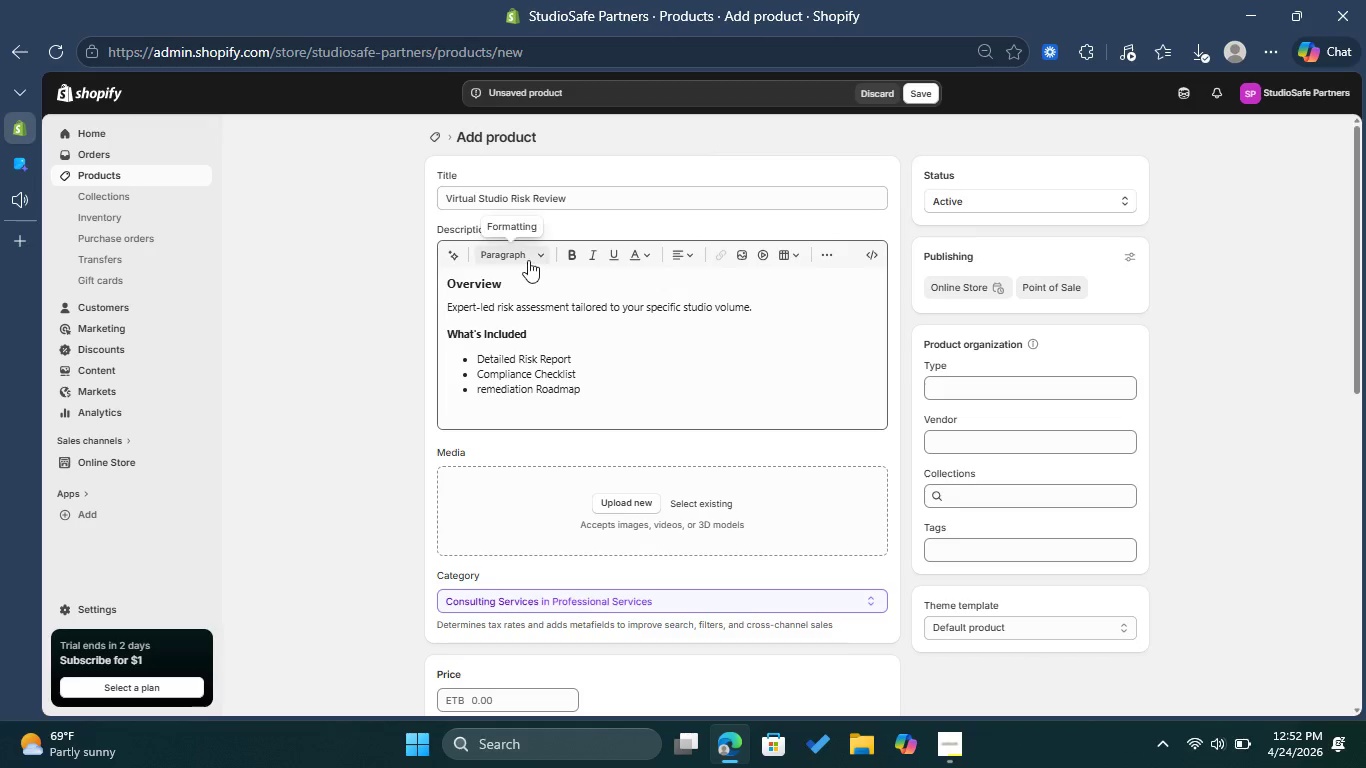 
double_click([529, 259])
 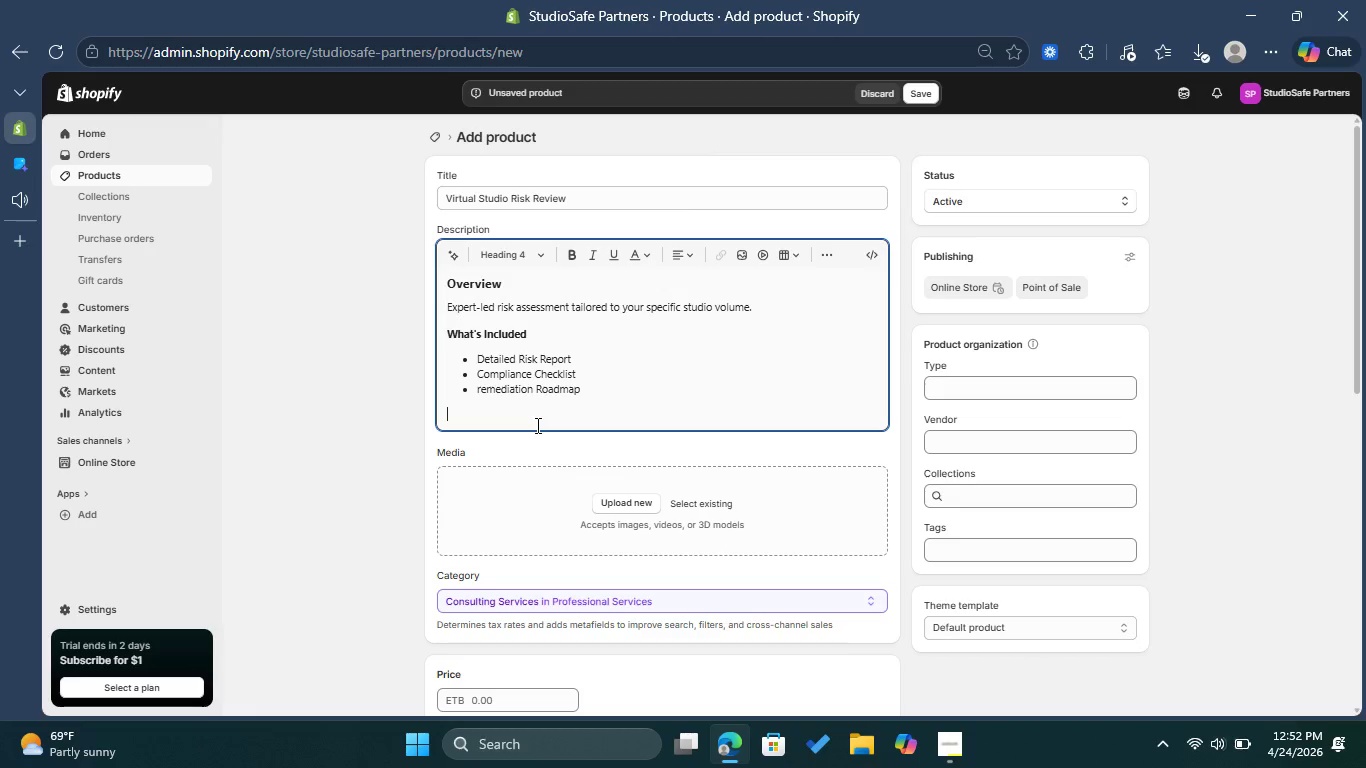 
left_click([536, 425])
 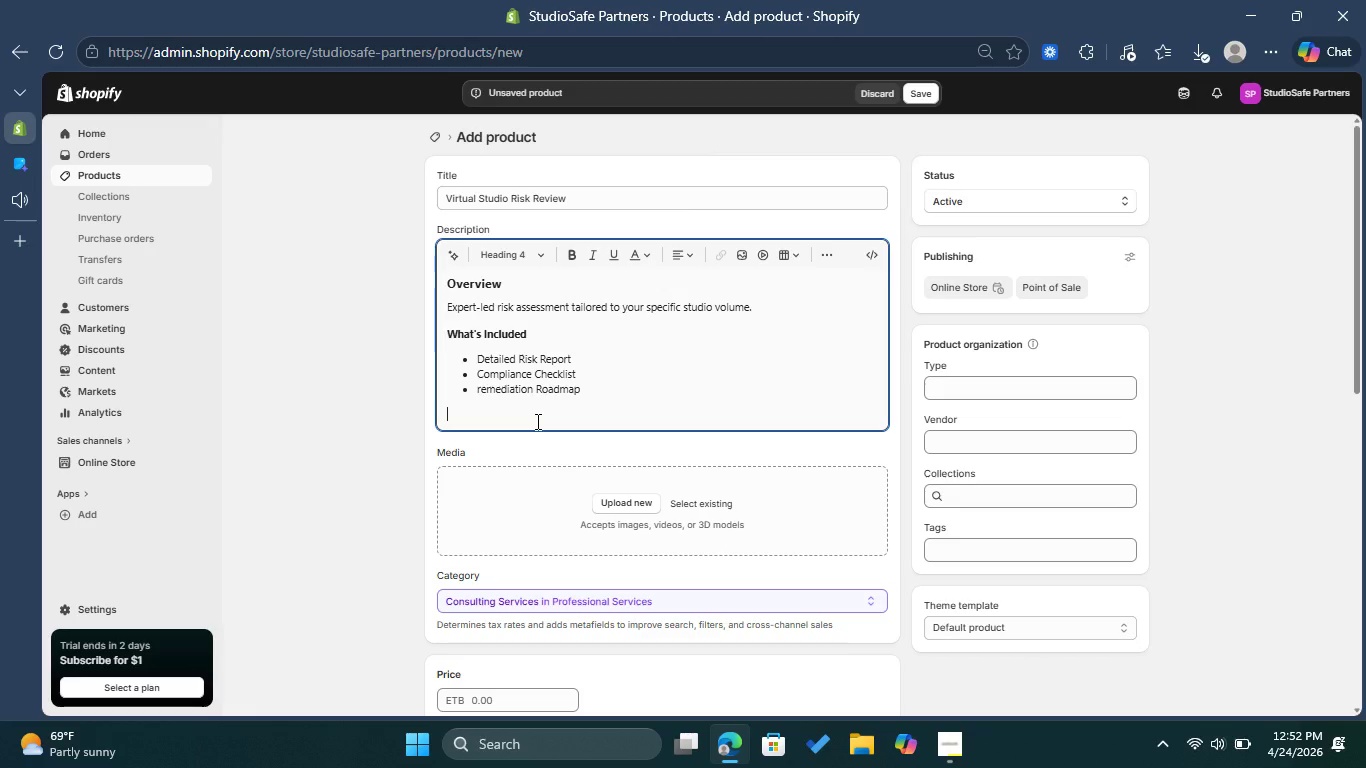 
wait(8.08)
 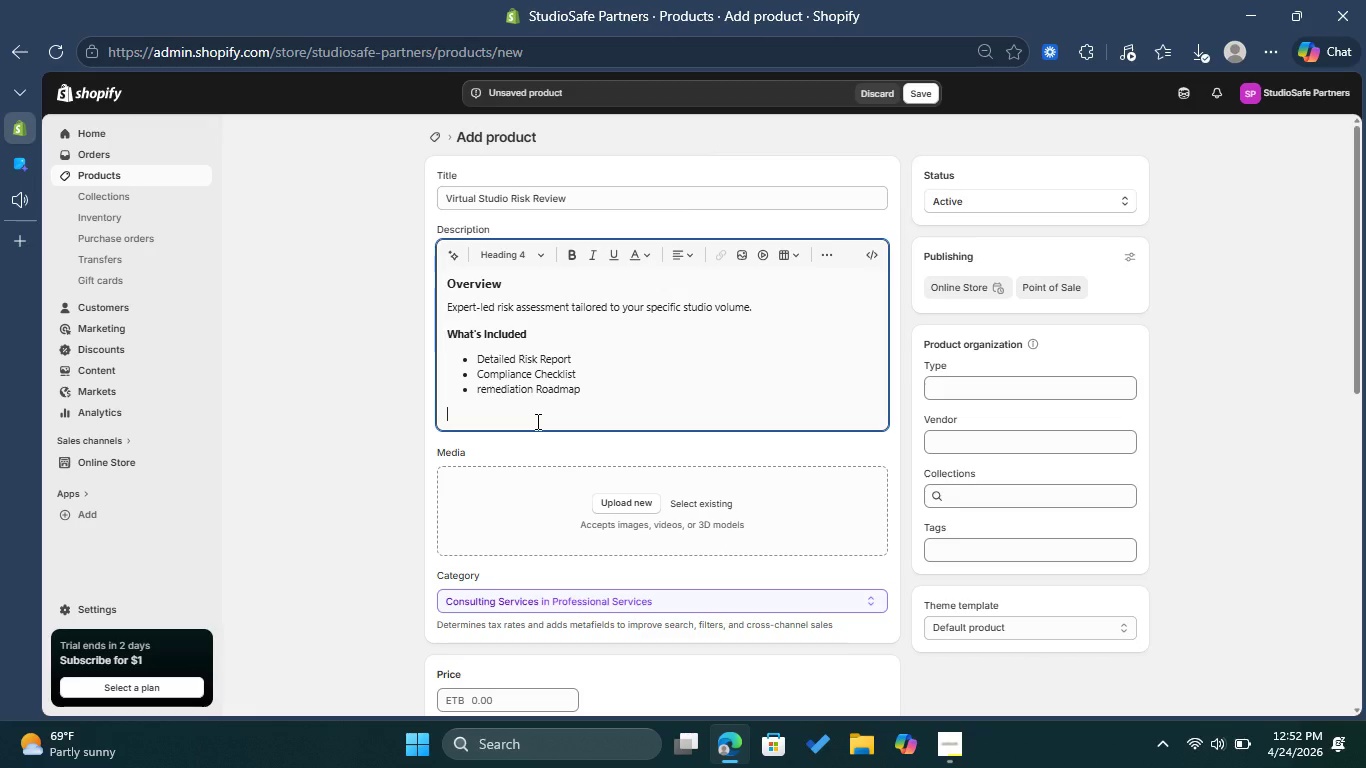 
type(Compliance standard )
 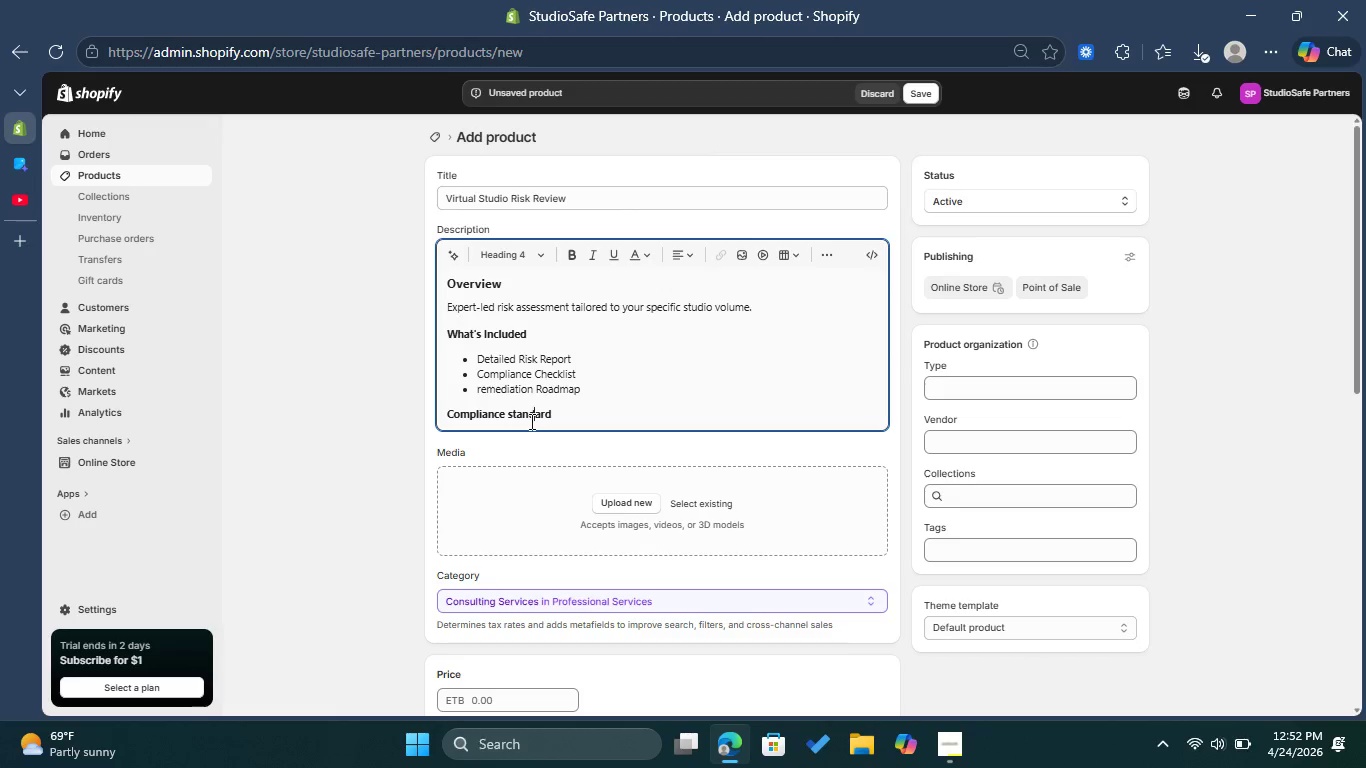 
left_click([536, 421])
 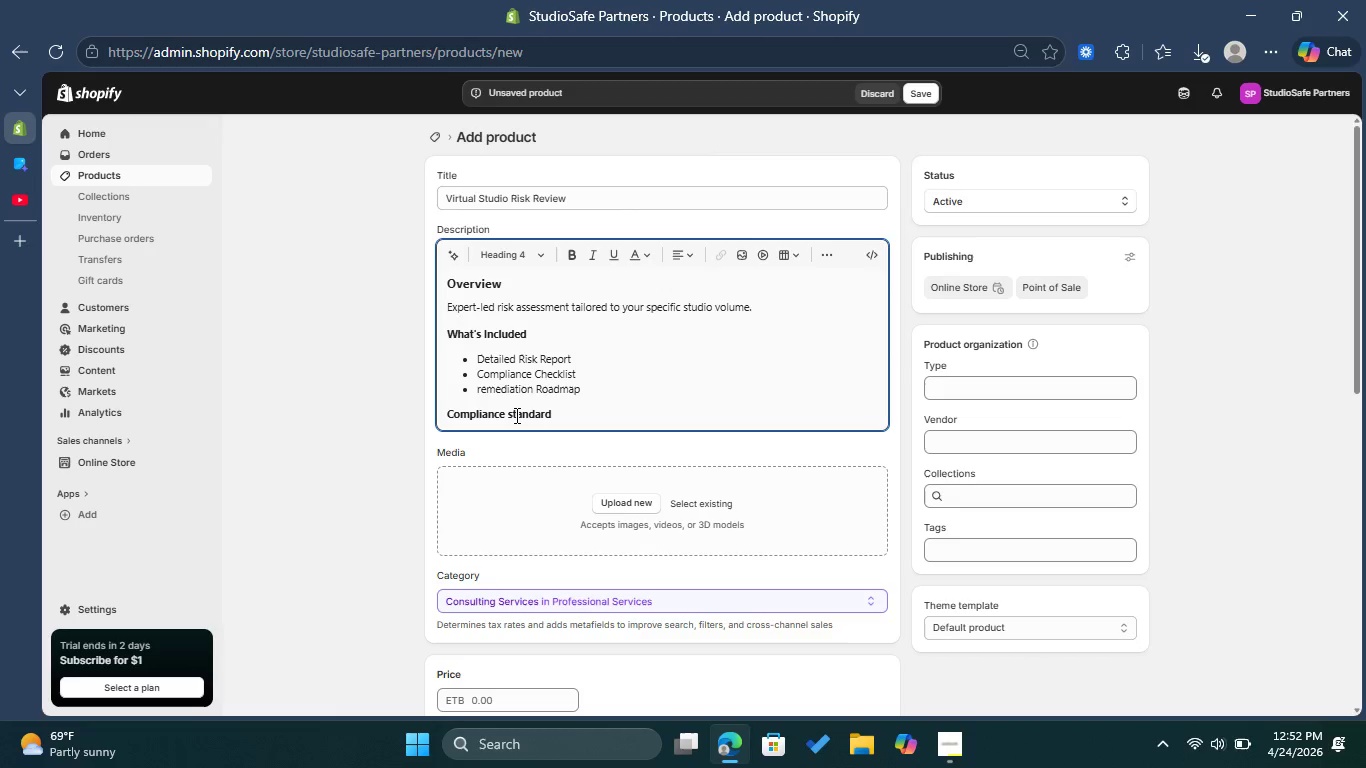 
left_click([515, 415])
 